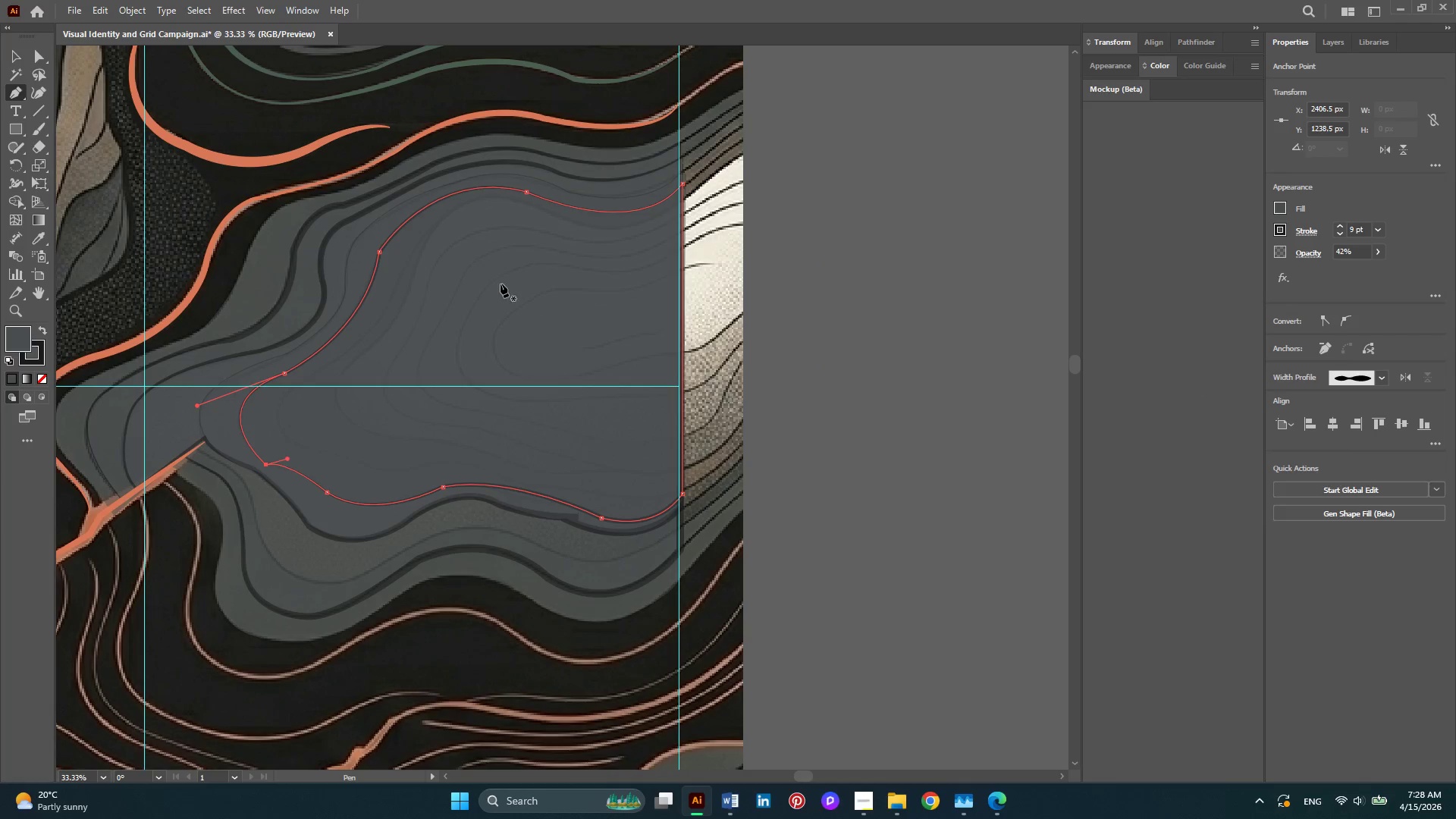 
key(Alt+AltLeft)
 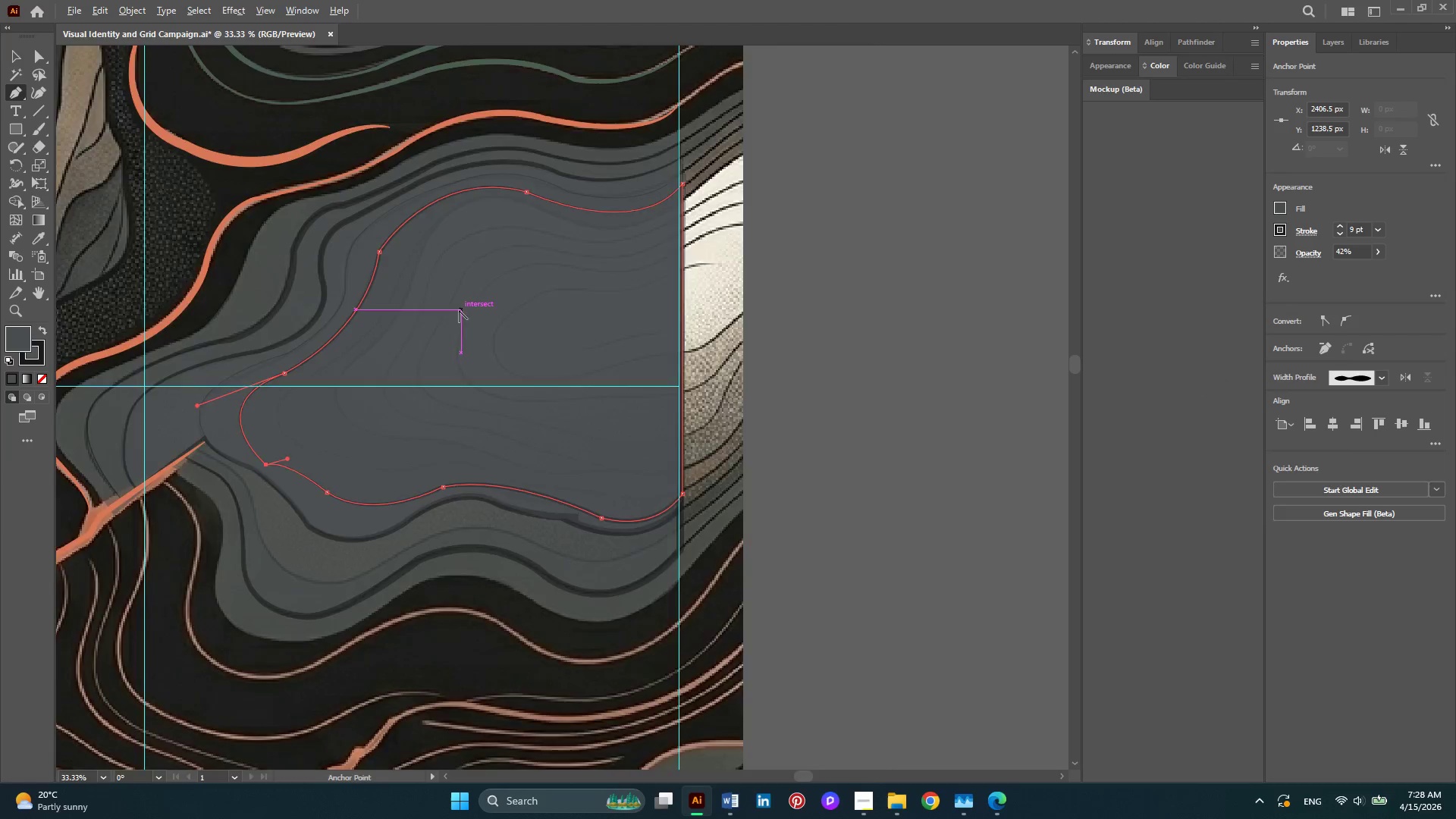 
scroll: coordinate [459, 310], scroll_direction: up, amount: 1.0
 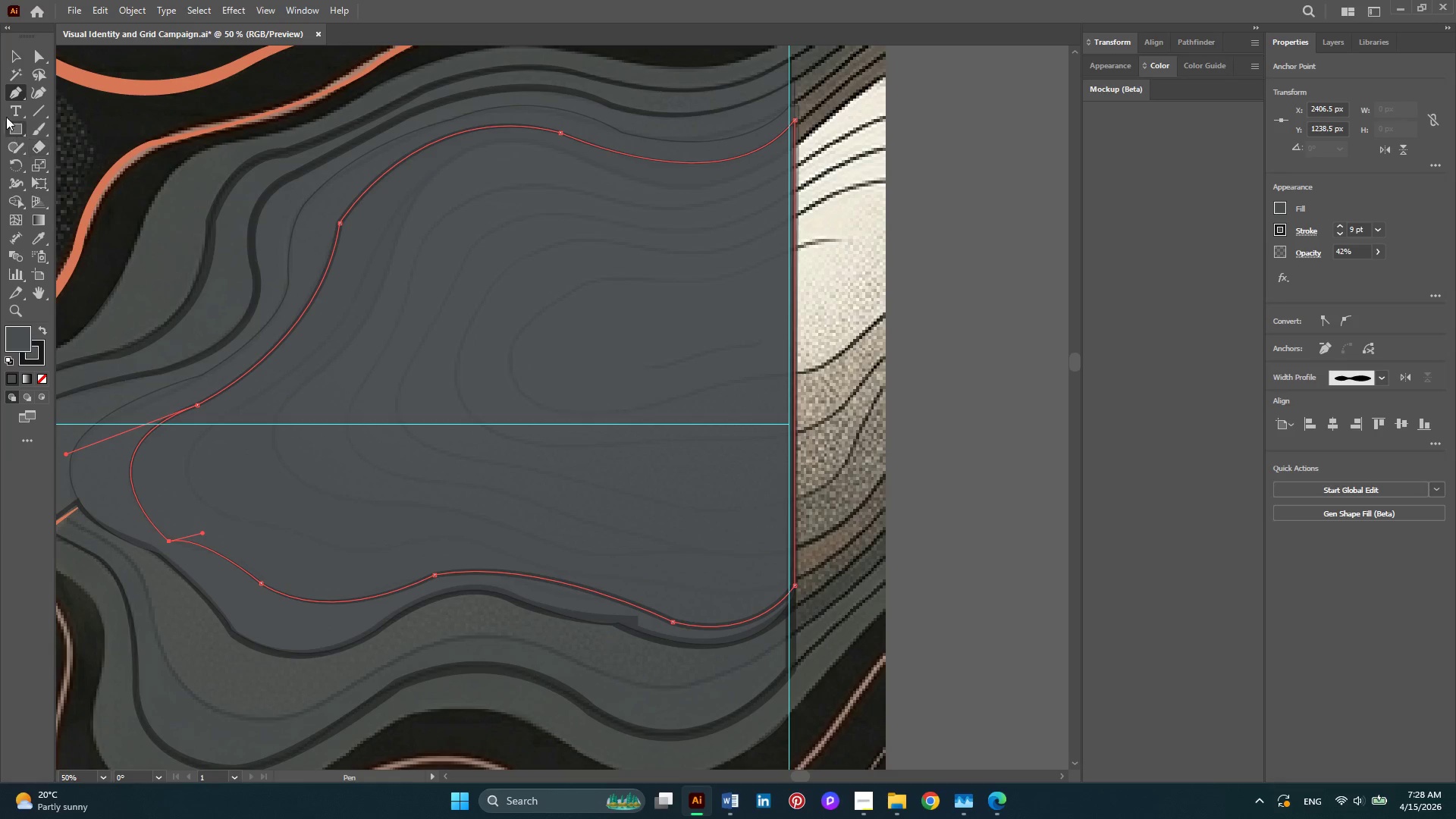 
left_click([17, 90])
 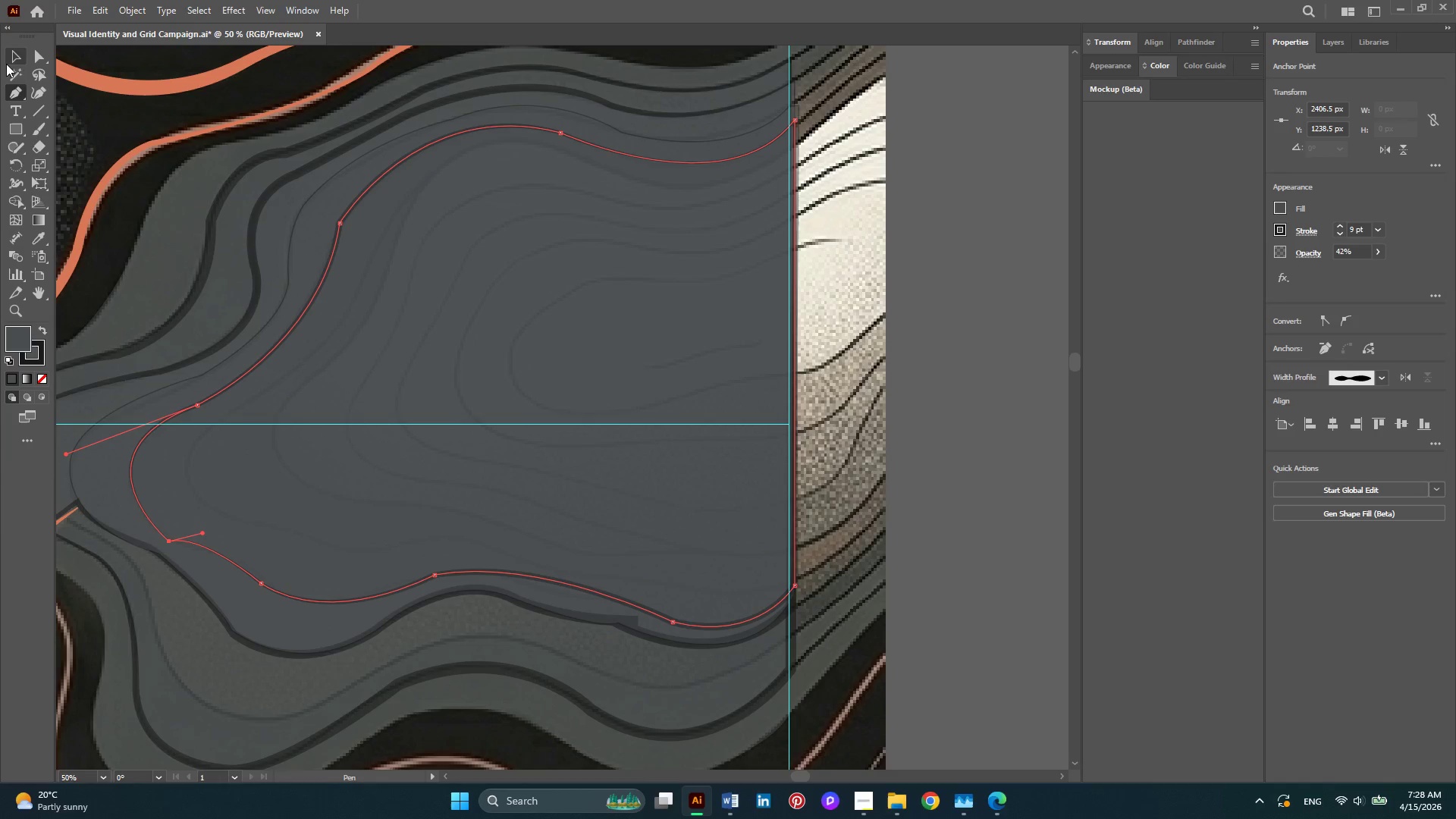 
left_click([11, 58])
 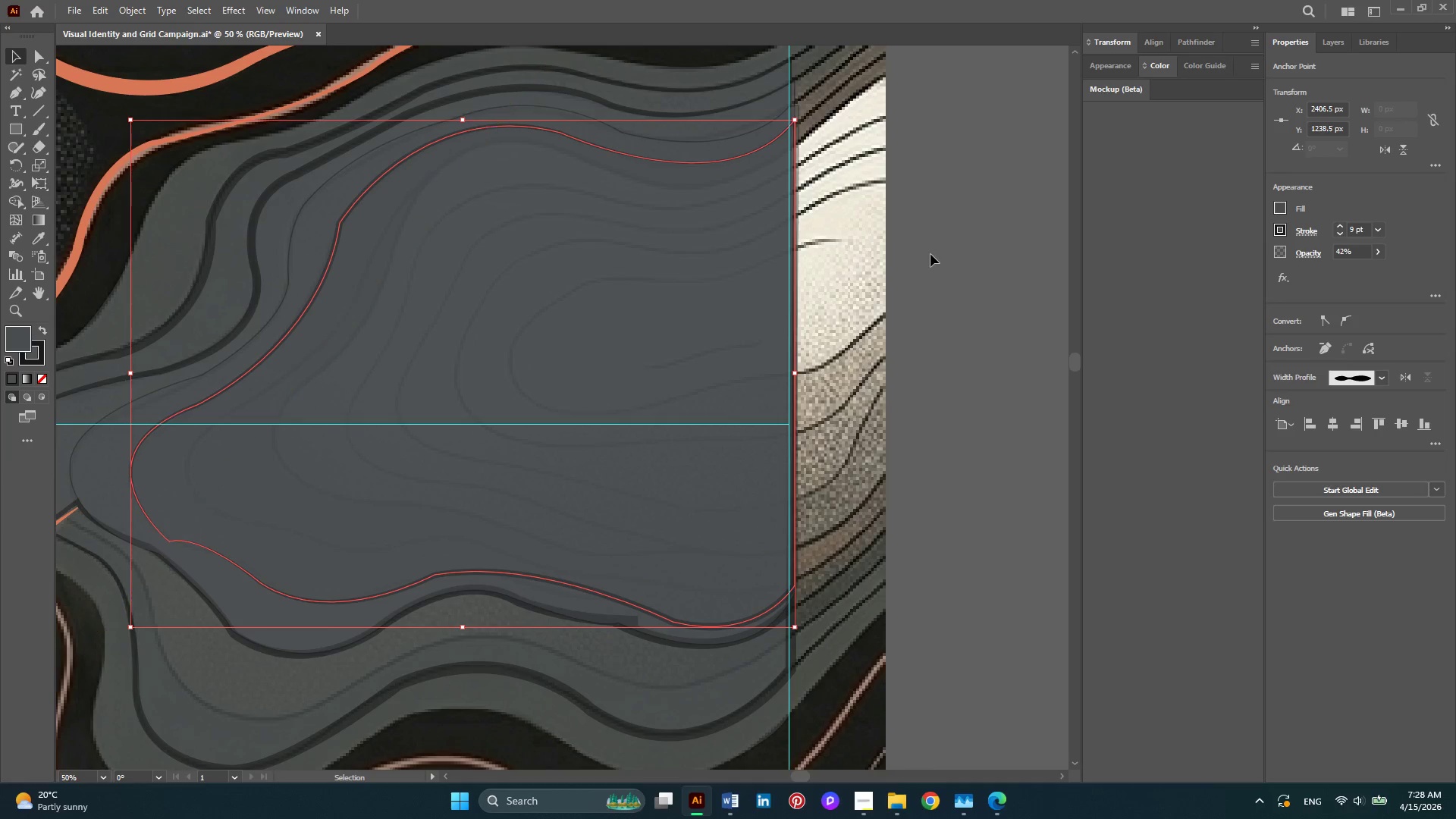 
left_click([935, 254])
 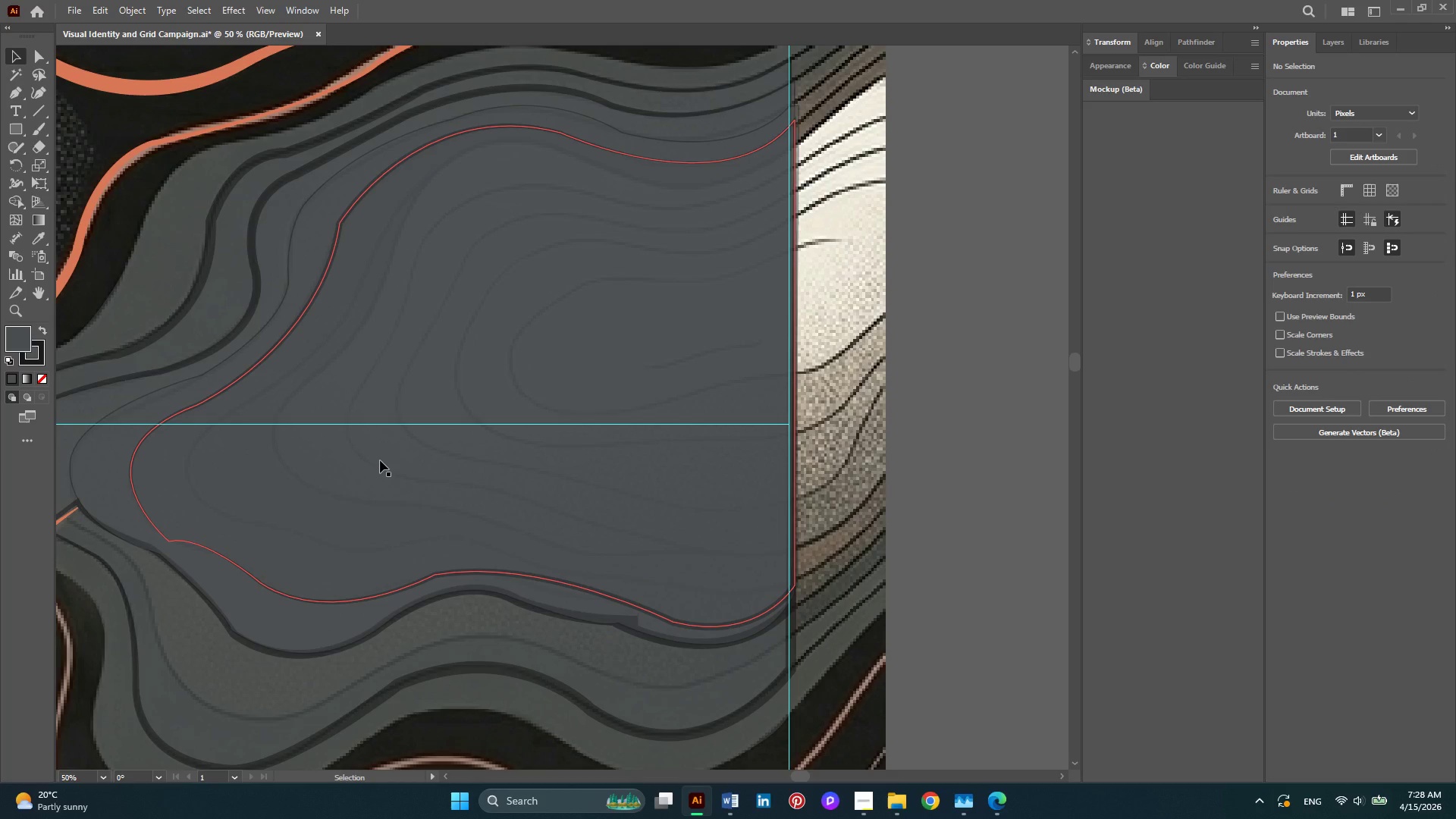 
left_click([23, 91])
 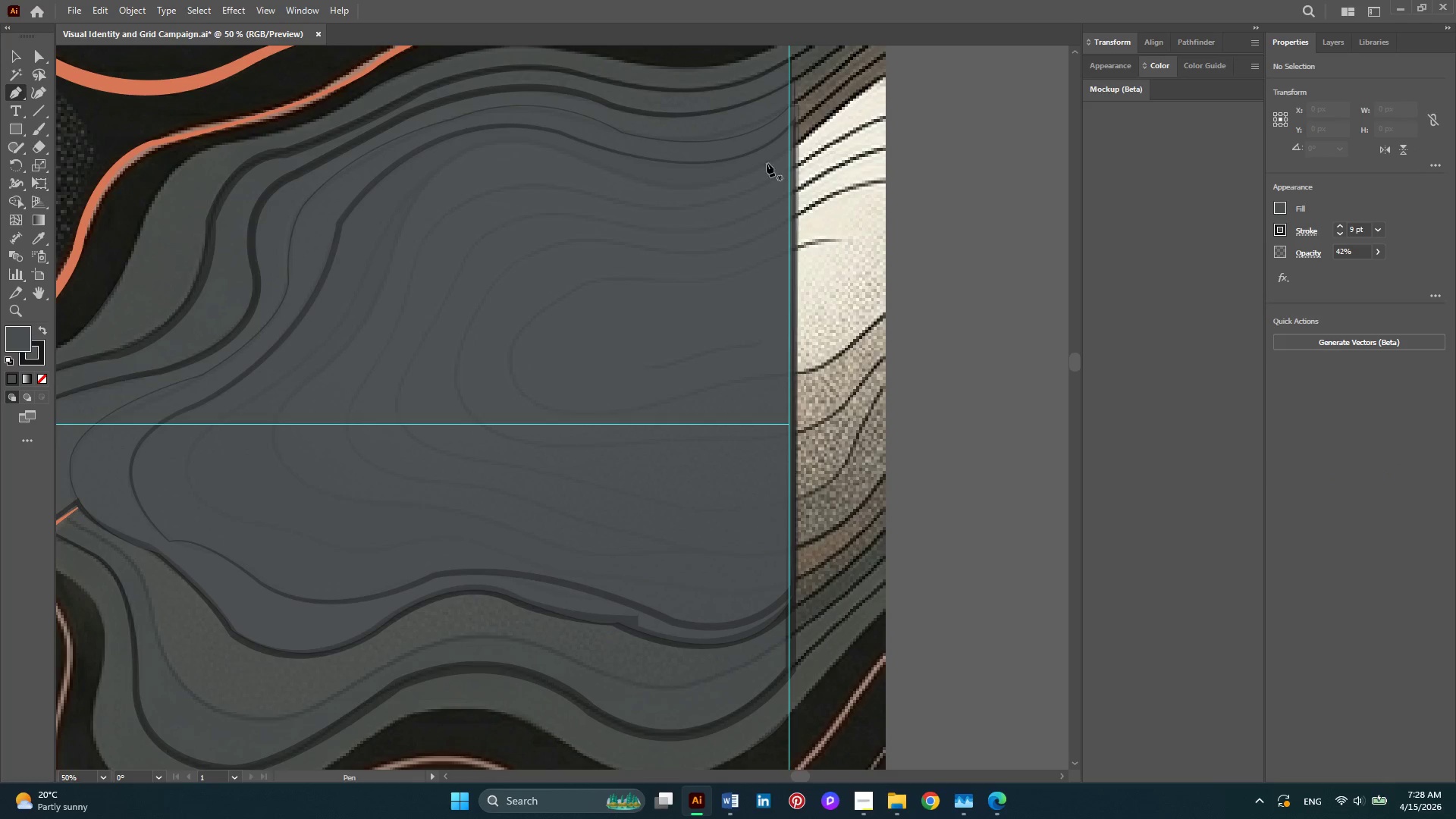 
hold_key(key=AltLeft, duration=0.31)
scroll: coordinate [752, 171], scroll_direction: up, amount: 2.0
 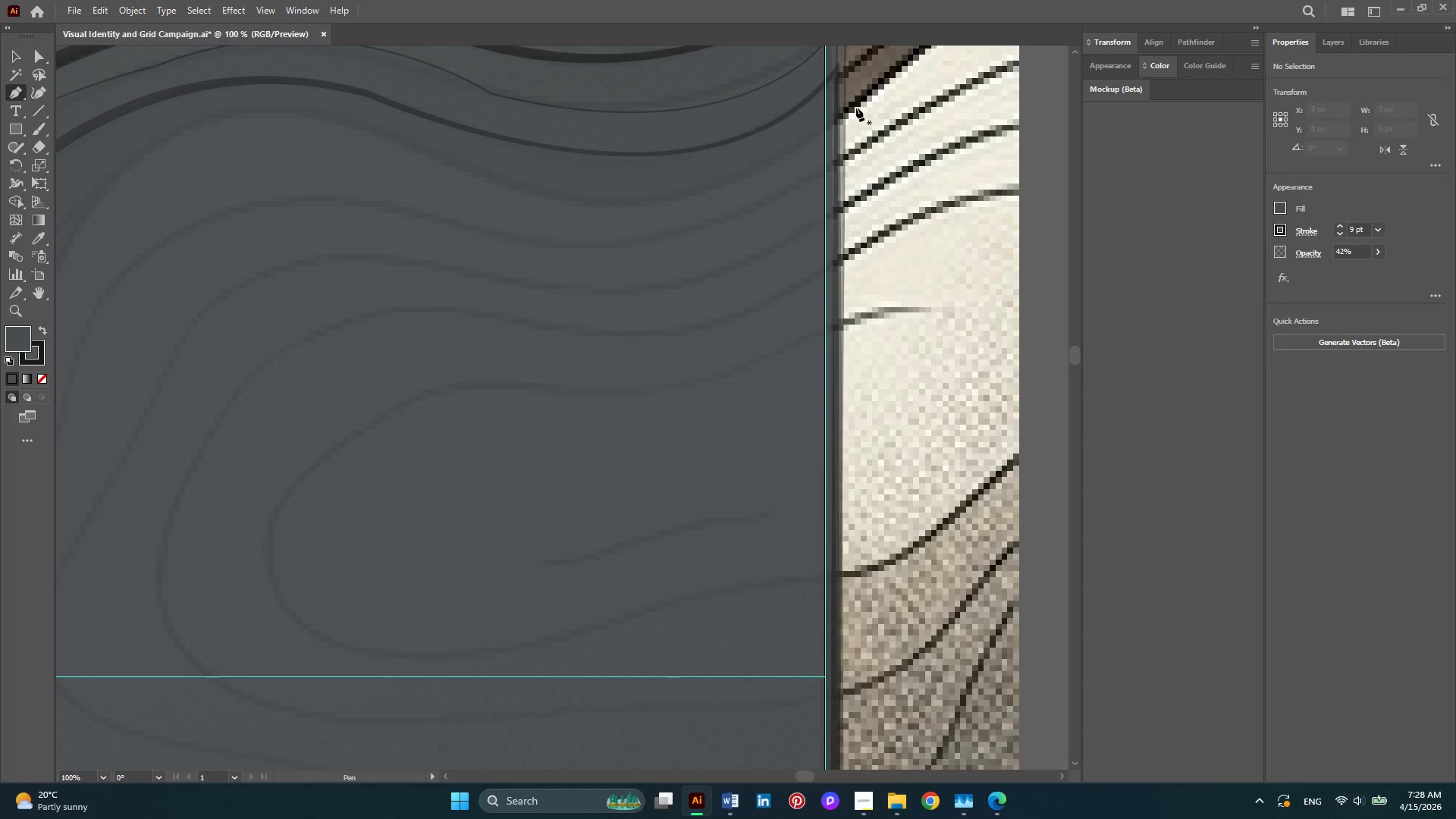 
left_click([856, 107])
 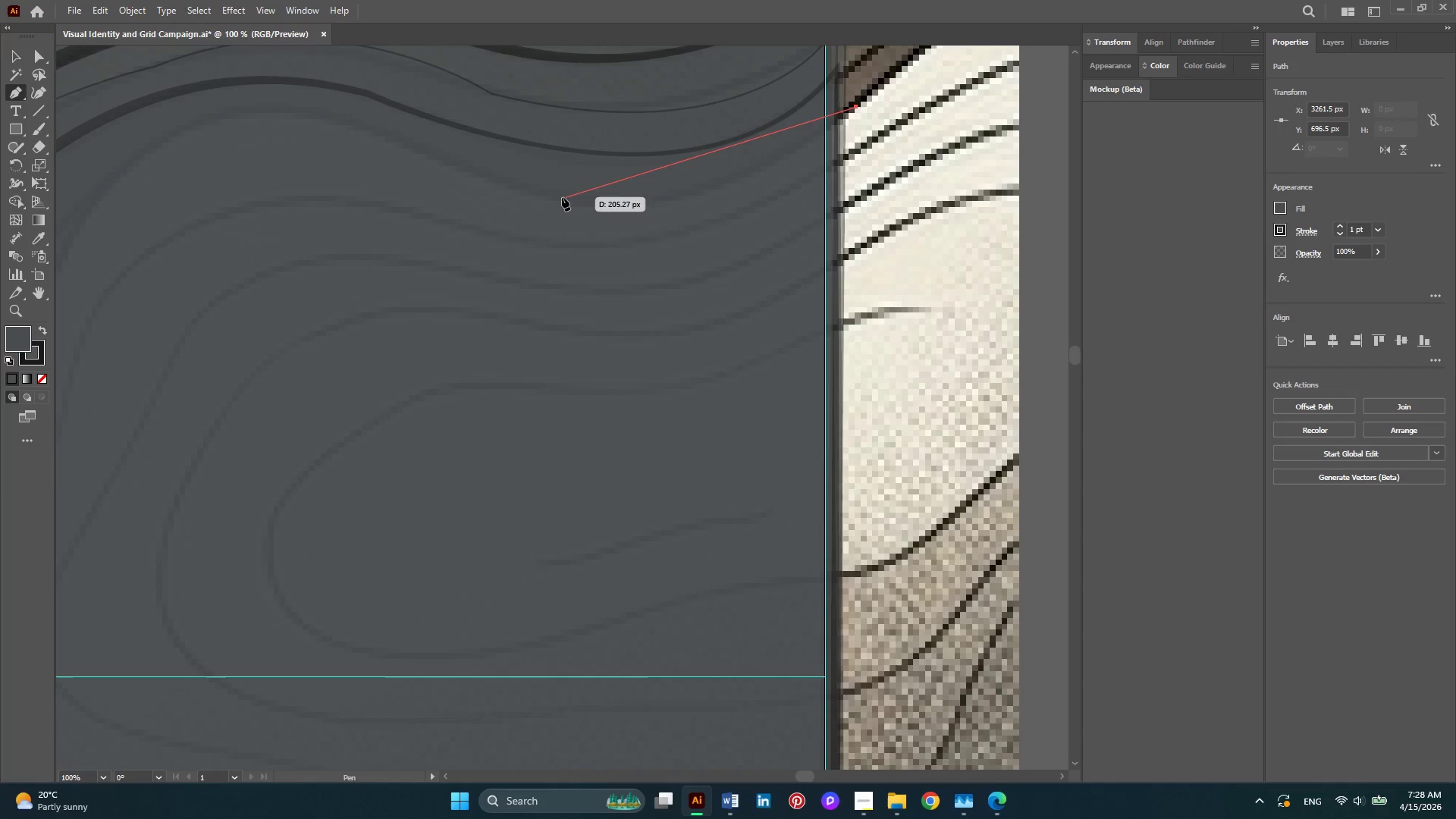 
left_click_drag(start_coordinate=[559, 197], to_coordinate=[391, 158])
 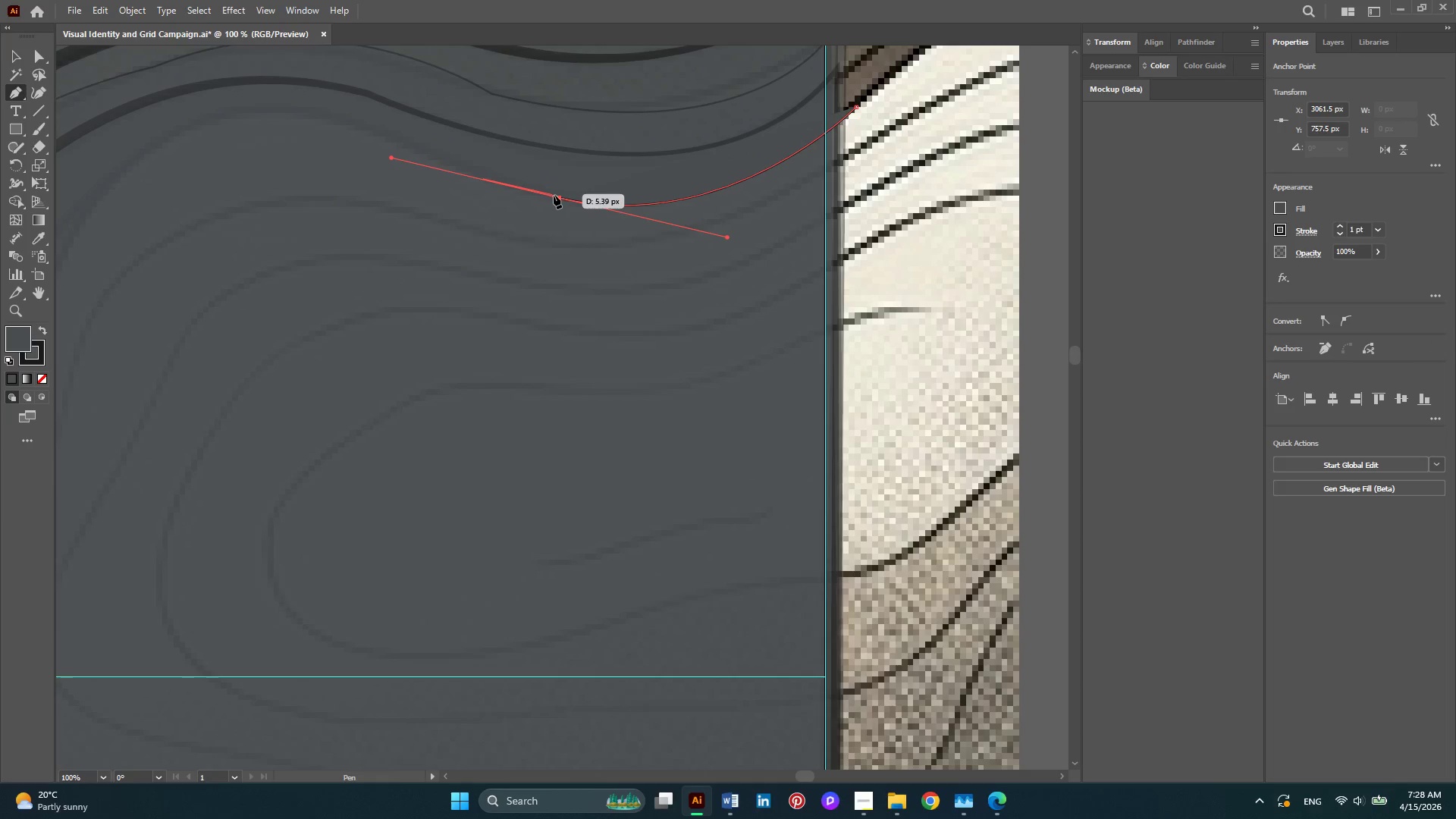 
left_click([557, 198])
 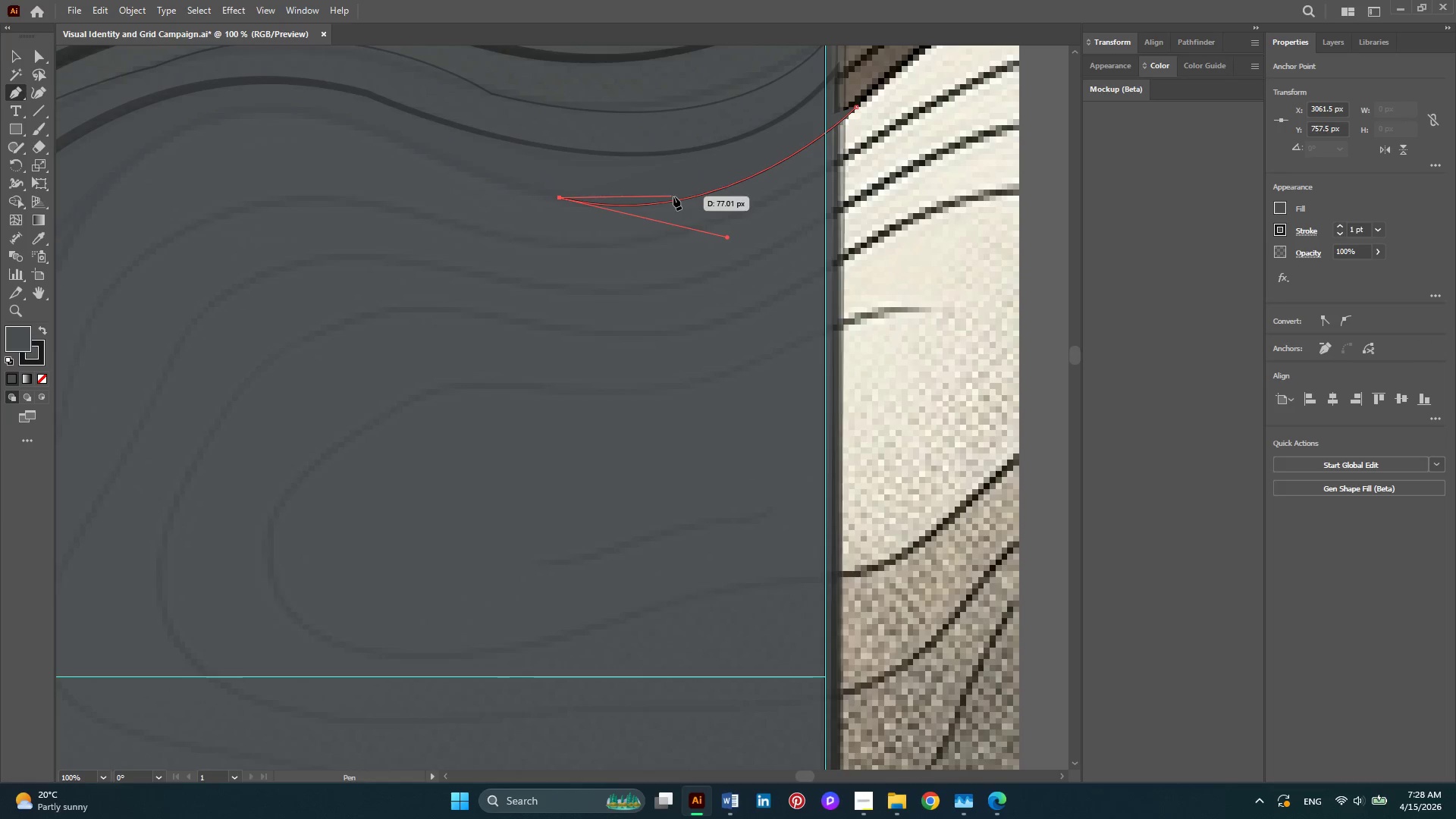 
key(Alt+AltLeft)
 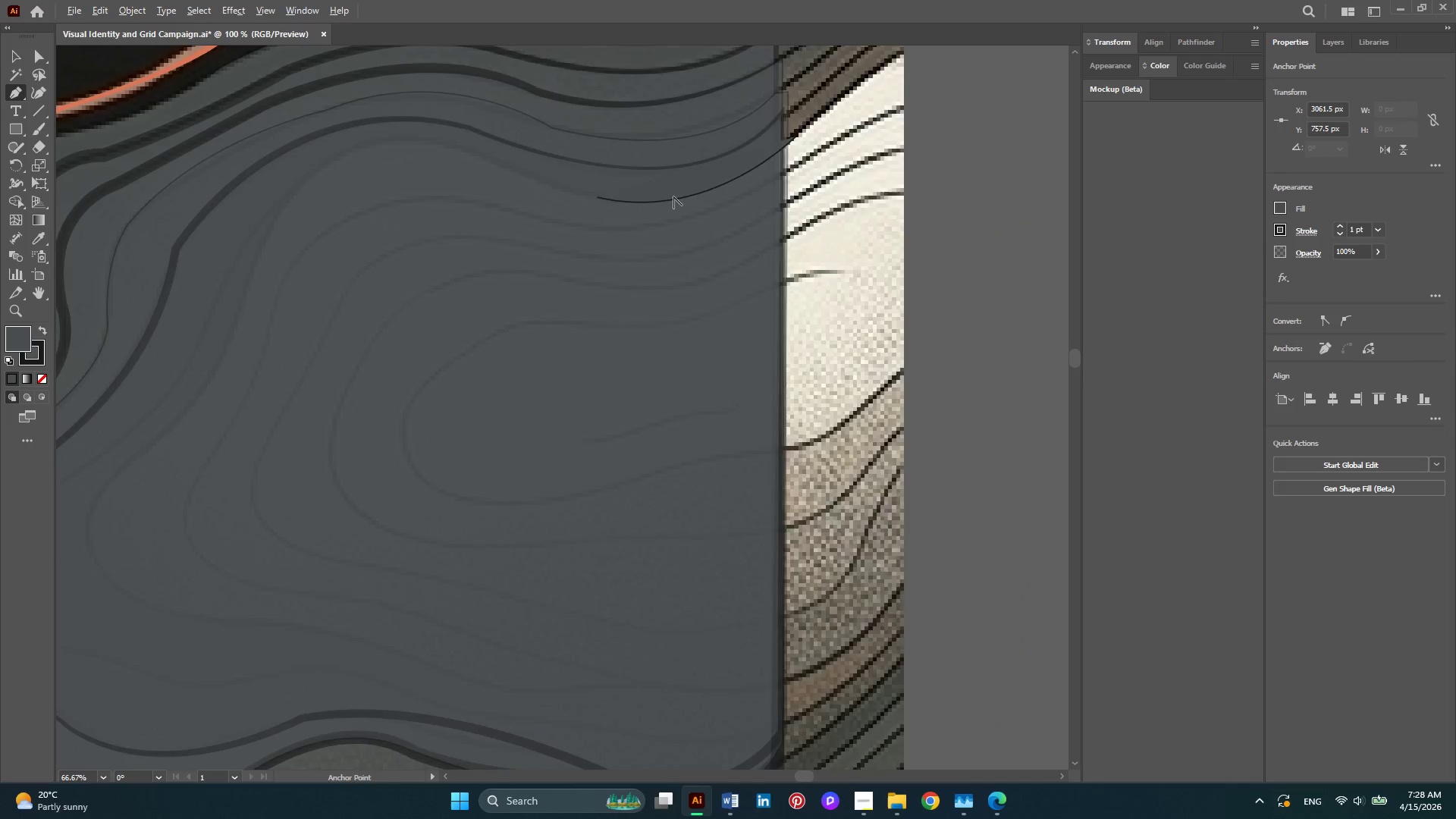 
scroll: coordinate [673, 196], scroll_direction: down, amount: 2.0
 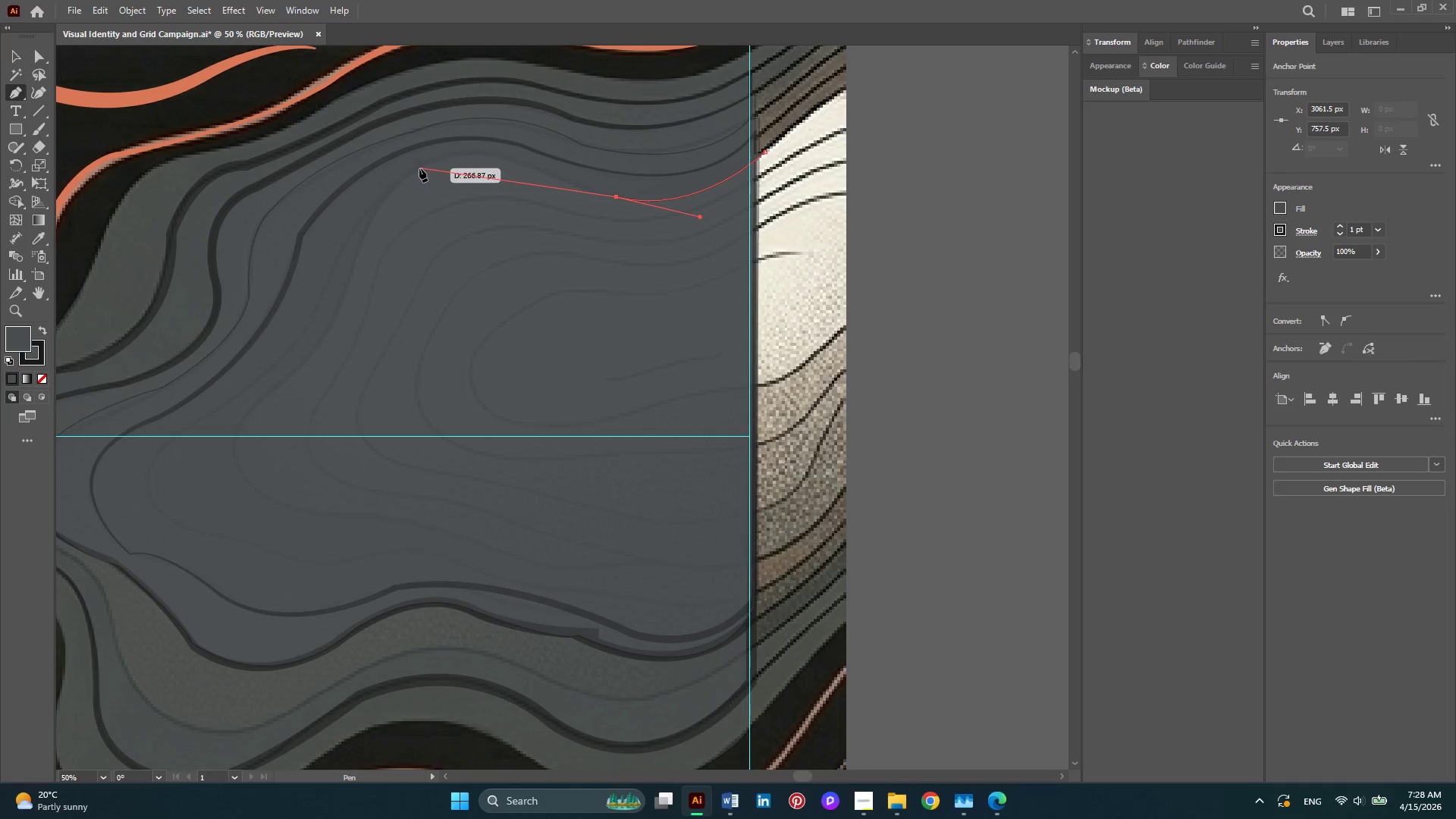 
left_click_drag(start_coordinate=[419, 168], to_coordinate=[306, 195])
 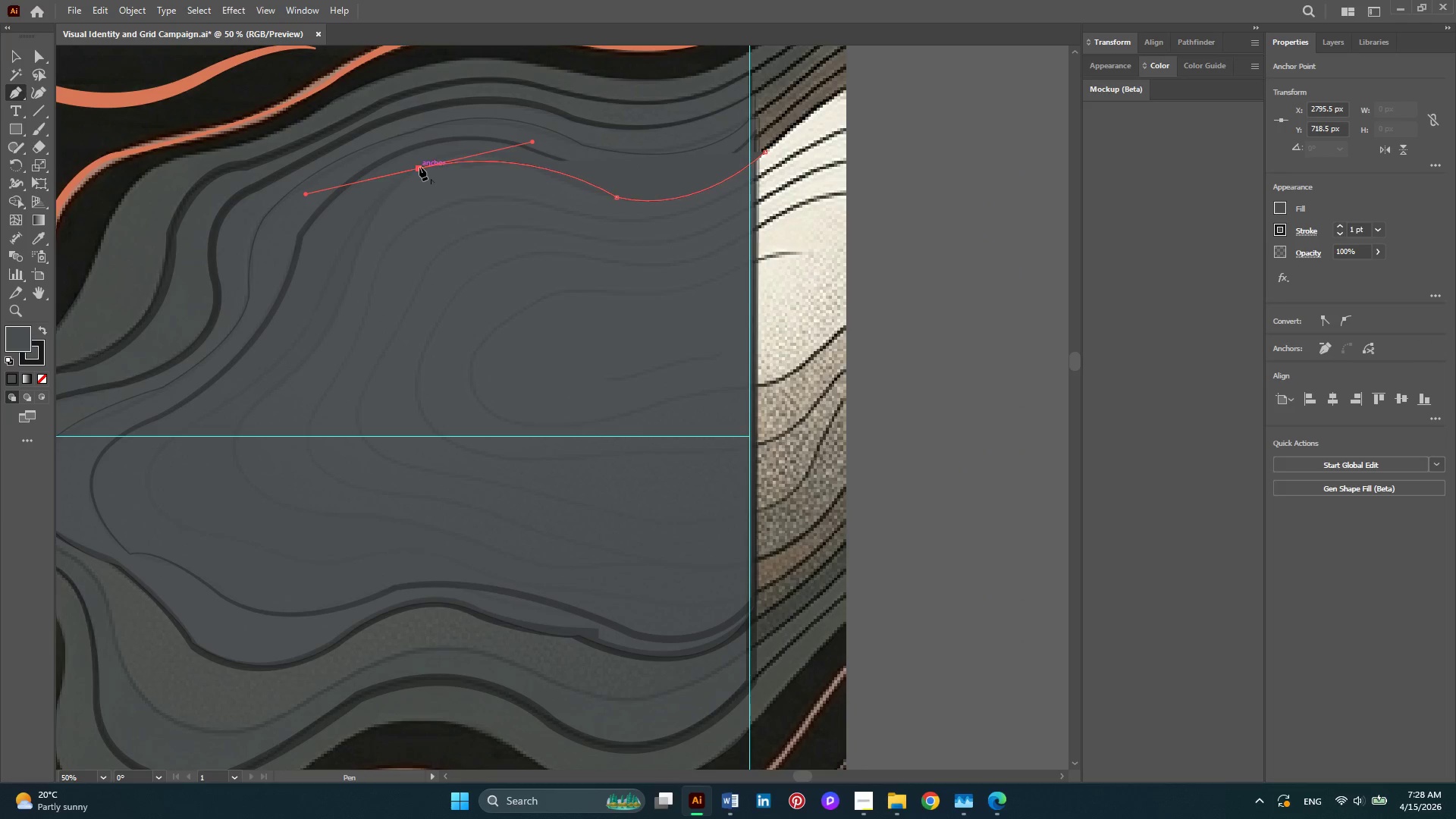 
left_click([419, 167])
 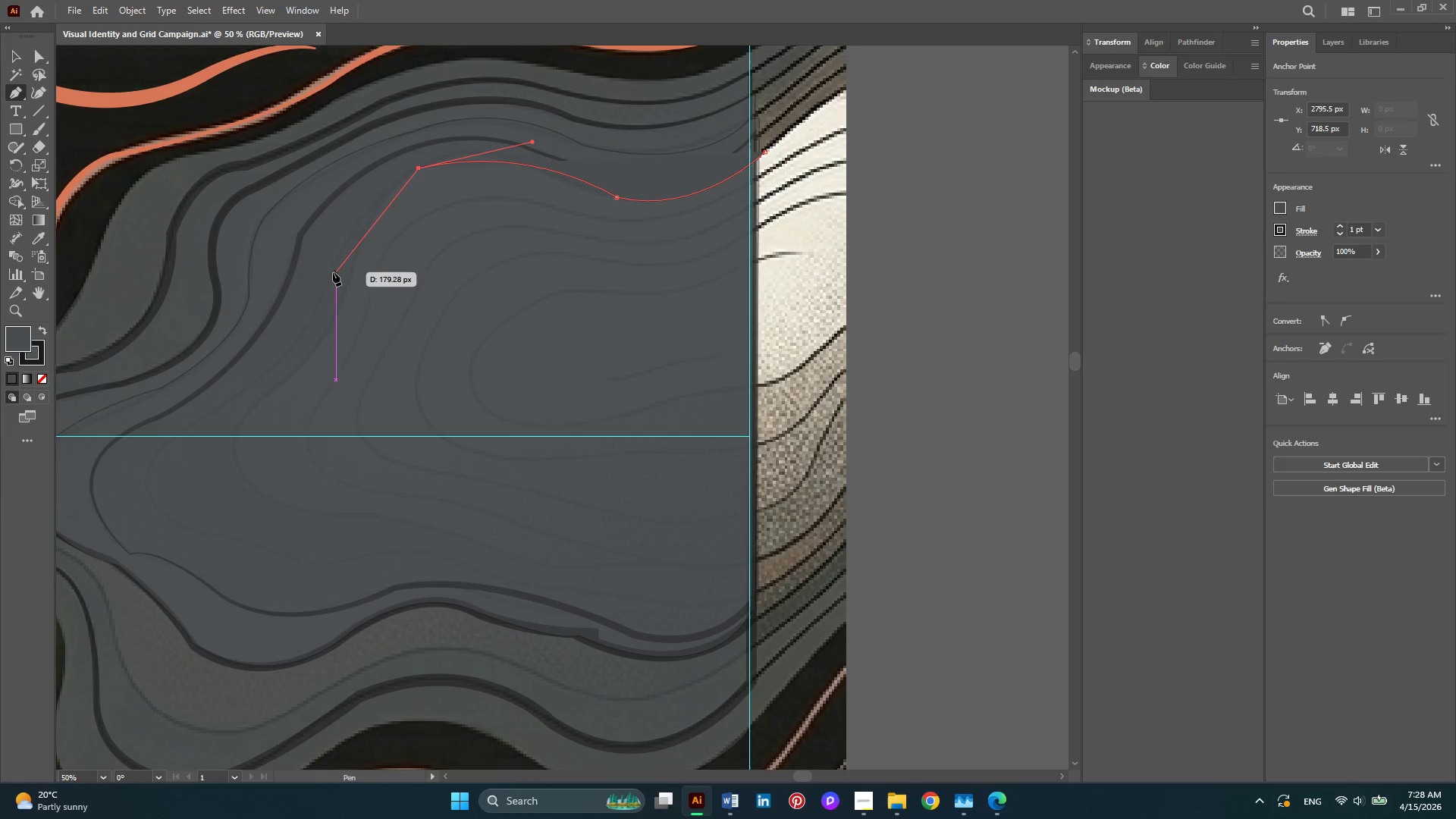 
left_click_drag(start_coordinate=[328, 273], to_coordinate=[299, 354])
 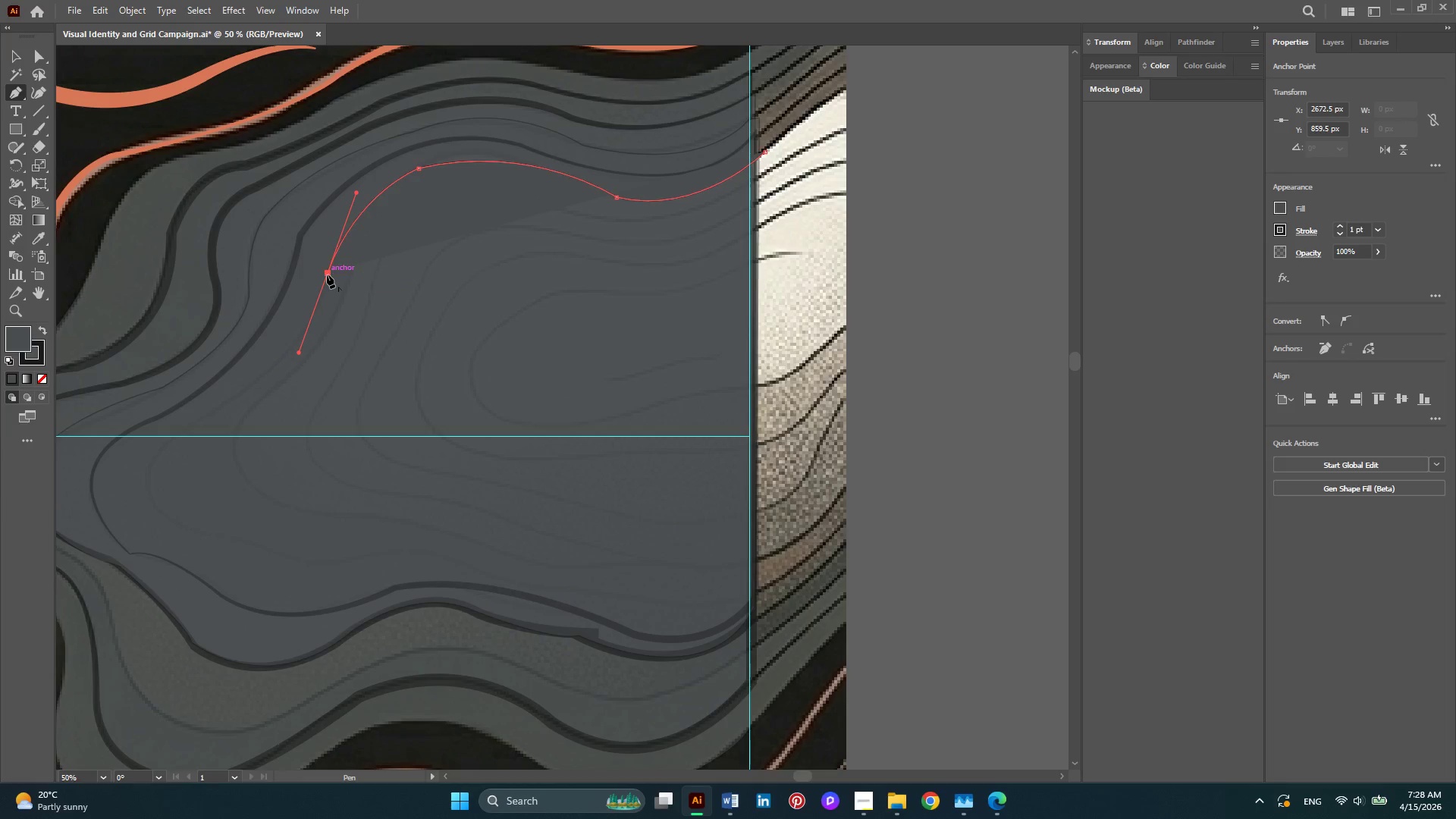 
left_click([327, 275])
 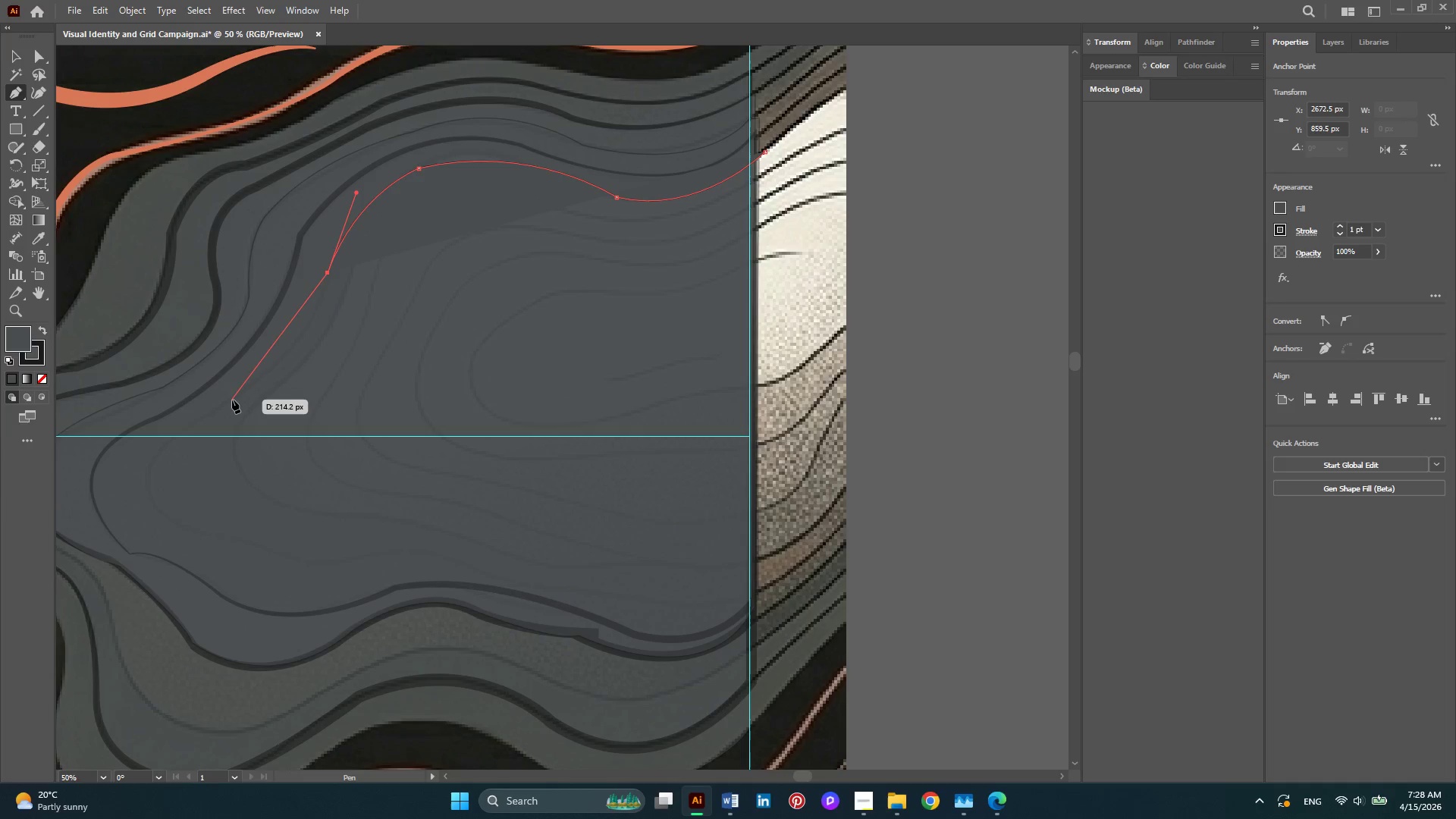 
left_click_drag(start_coordinate=[231, 400], to_coordinate=[140, 447])
 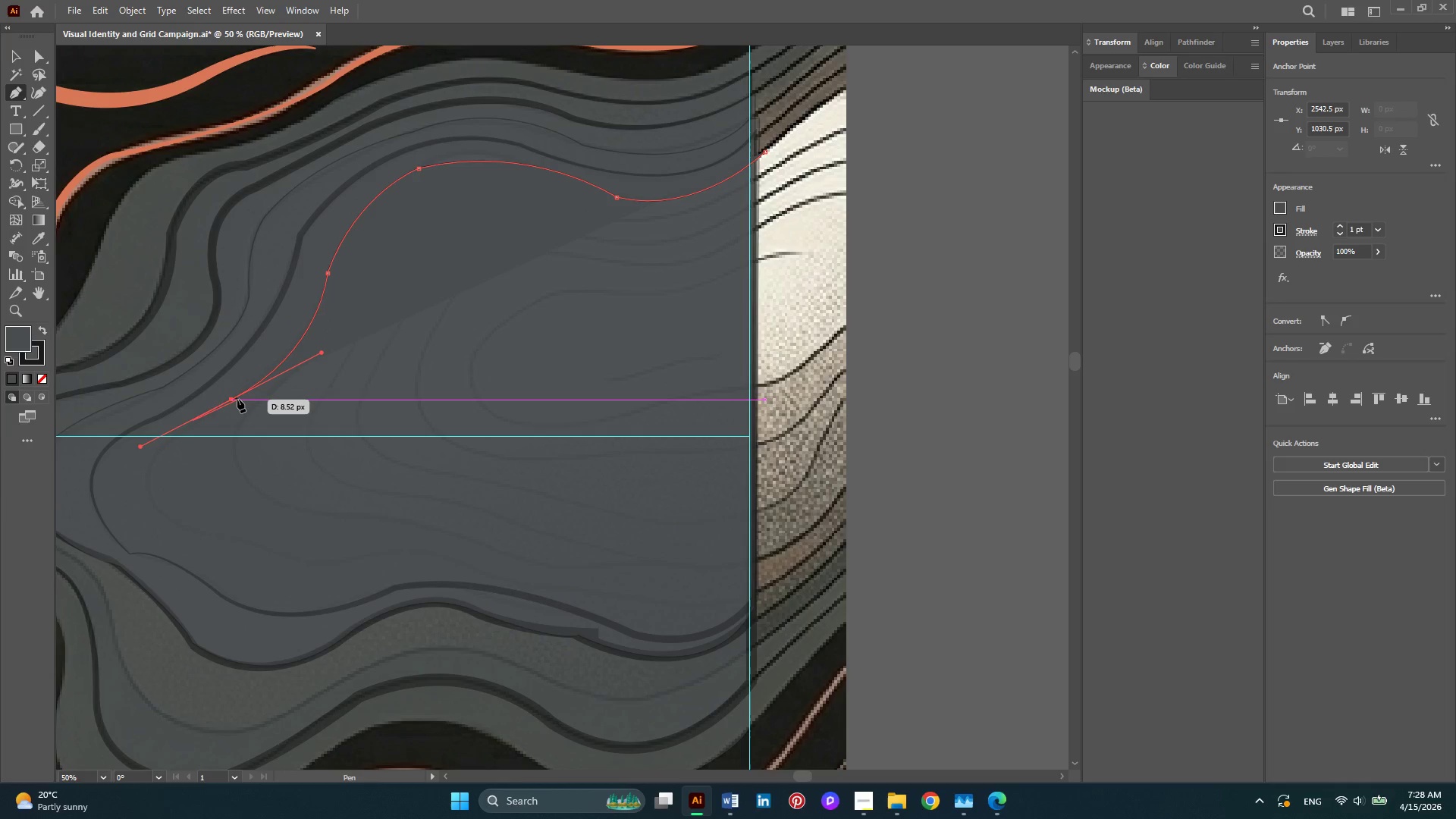 
left_click([232, 399])
 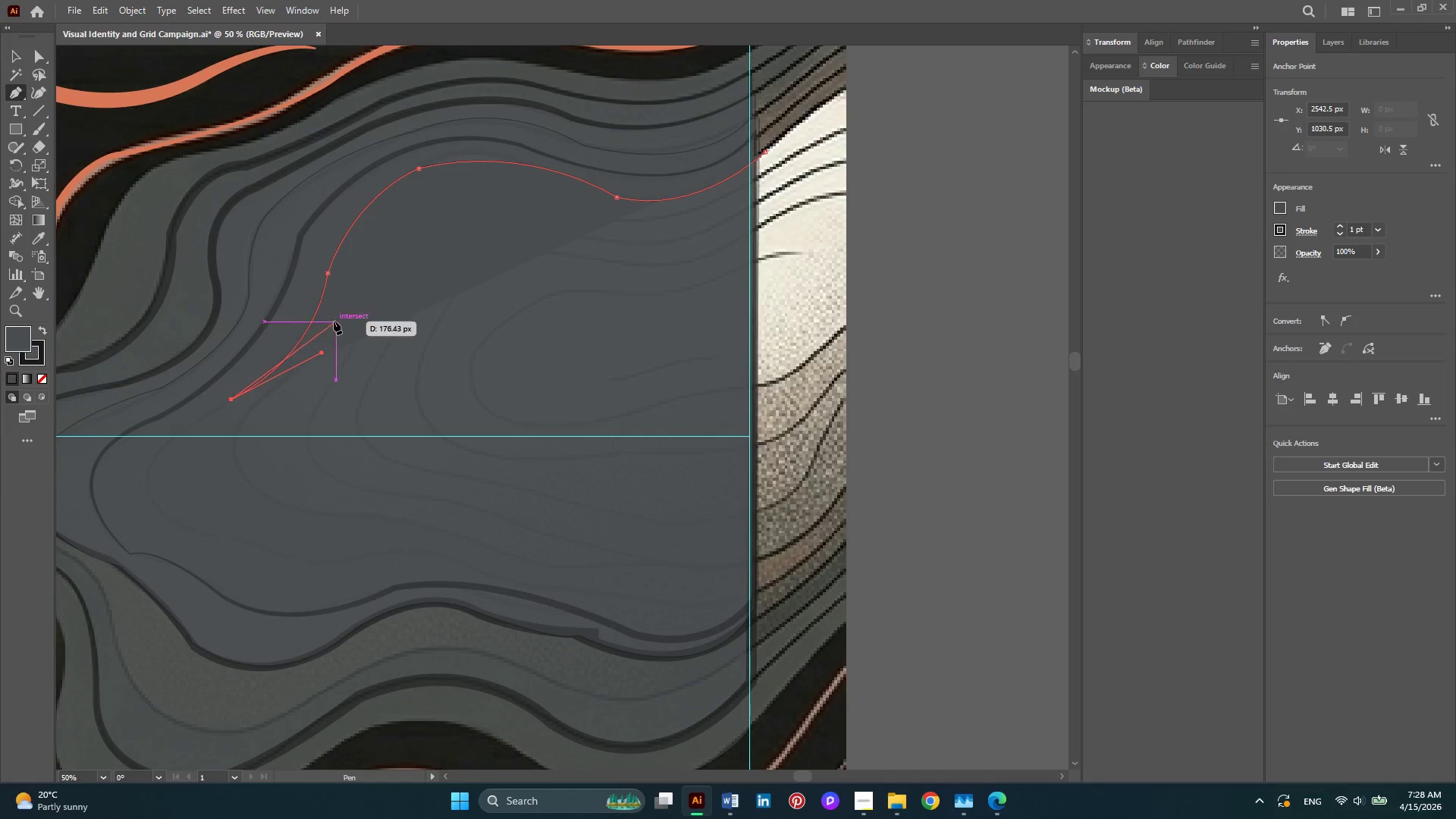 
key(Alt+AltLeft)
 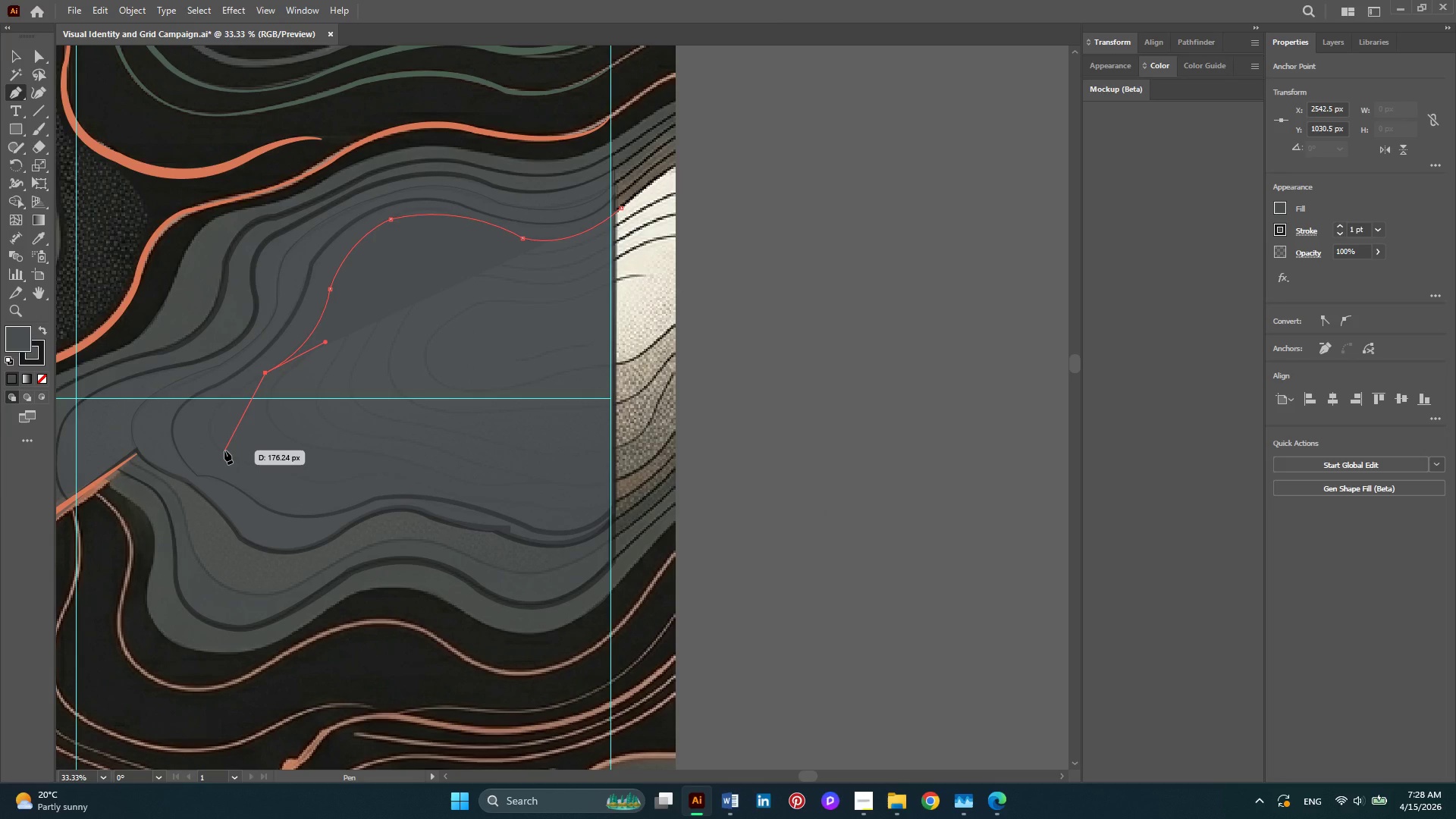 
left_click_drag(start_coordinate=[224, 450], to_coordinate=[265, 491])
 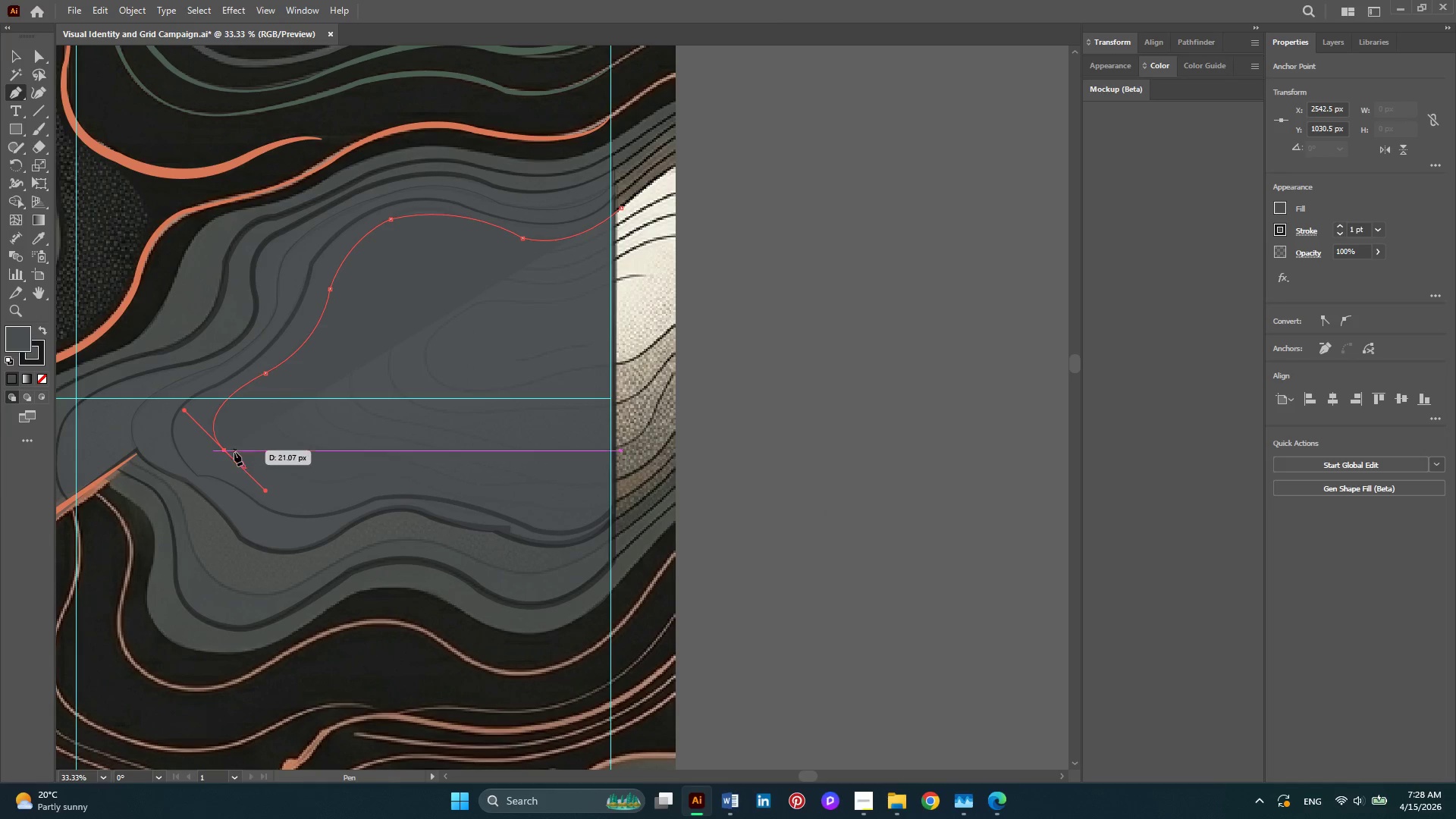 
hold_key(key=AltLeft, duration=0.34)
scroll: coordinate [234, 454], scroll_direction: up, amount: 2.0
 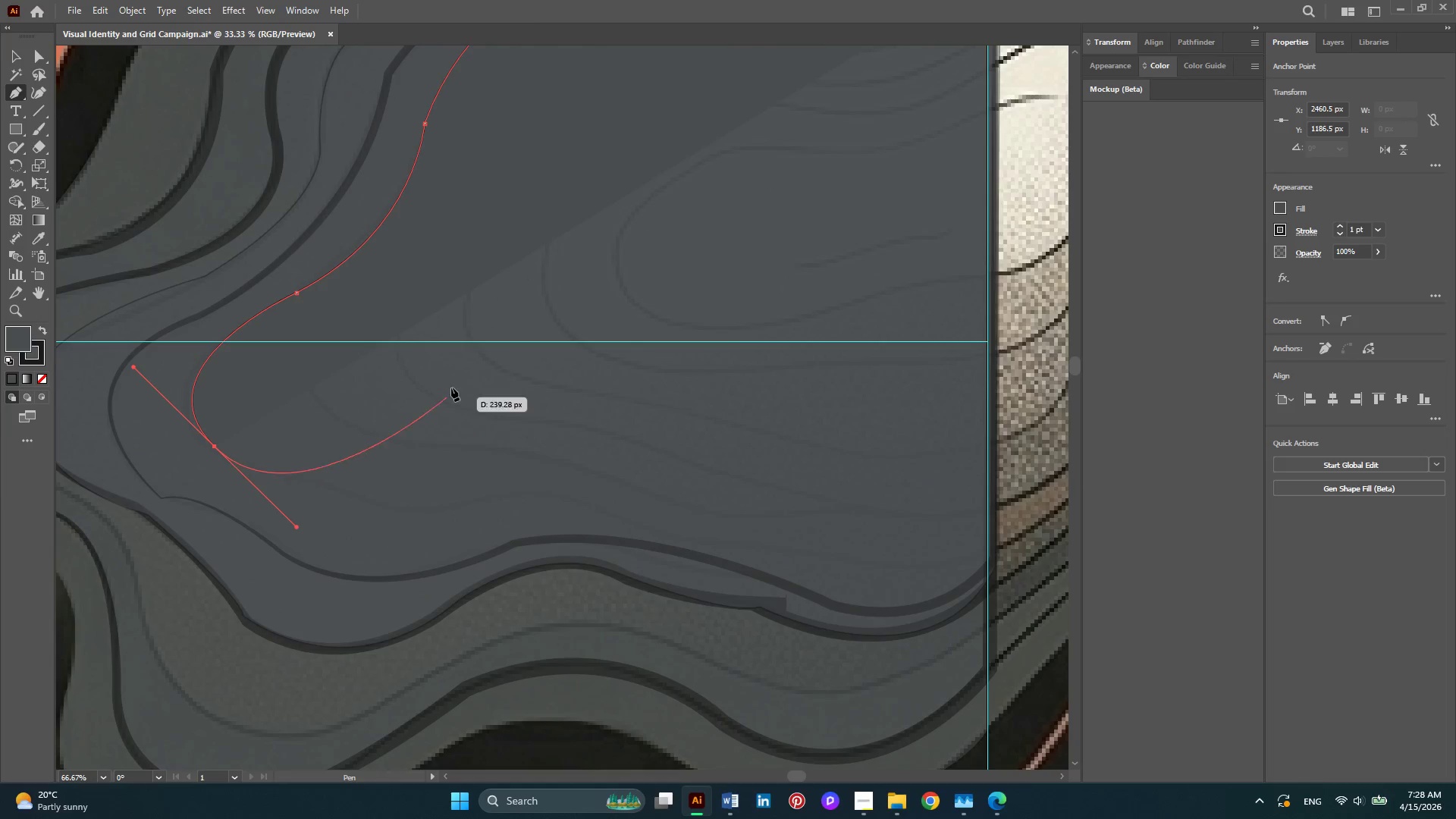 
key(Alt+AltLeft)
 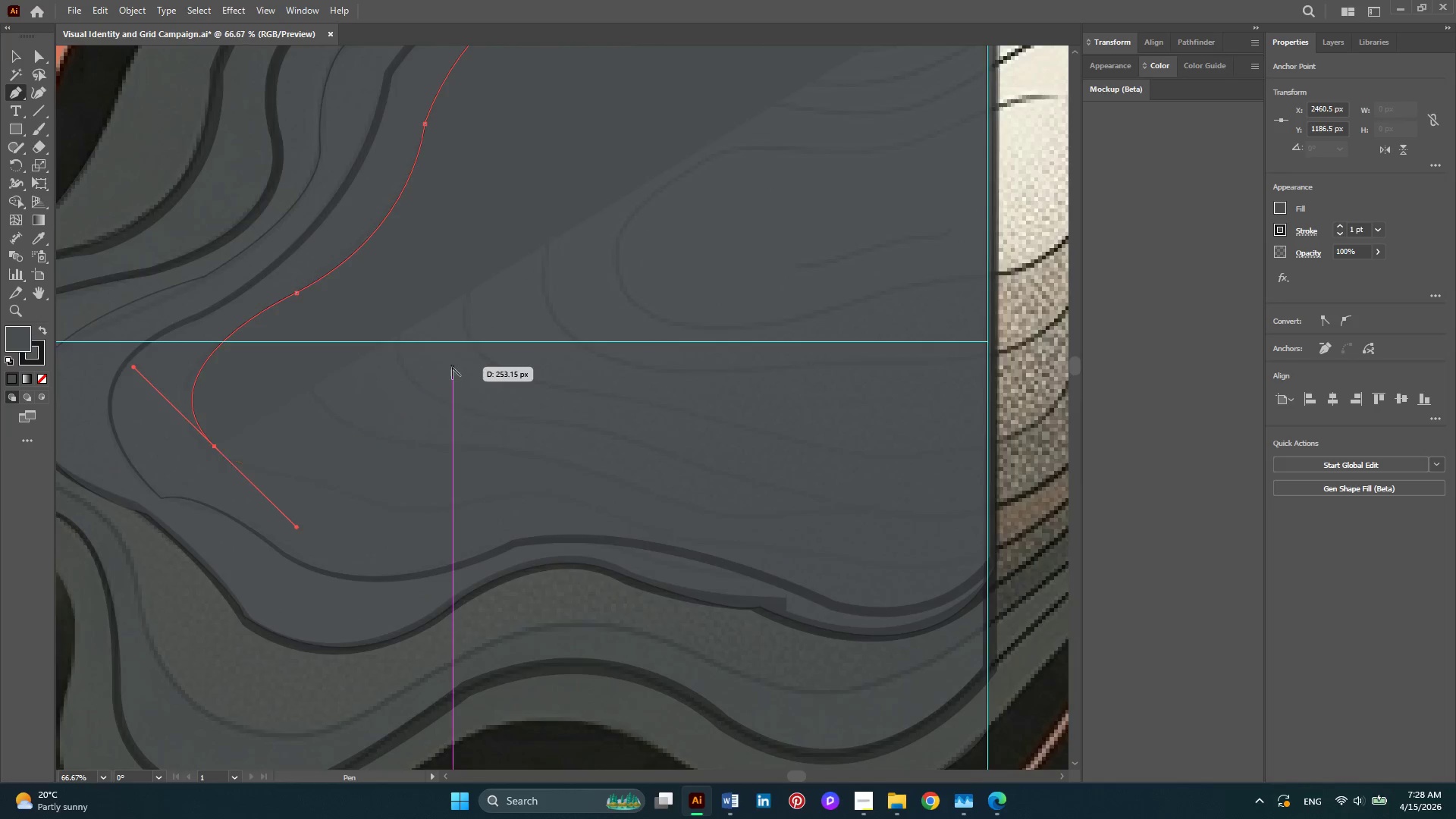 
scroll: coordinate [452, 367], scroll_direction: down, amount: 1.0
 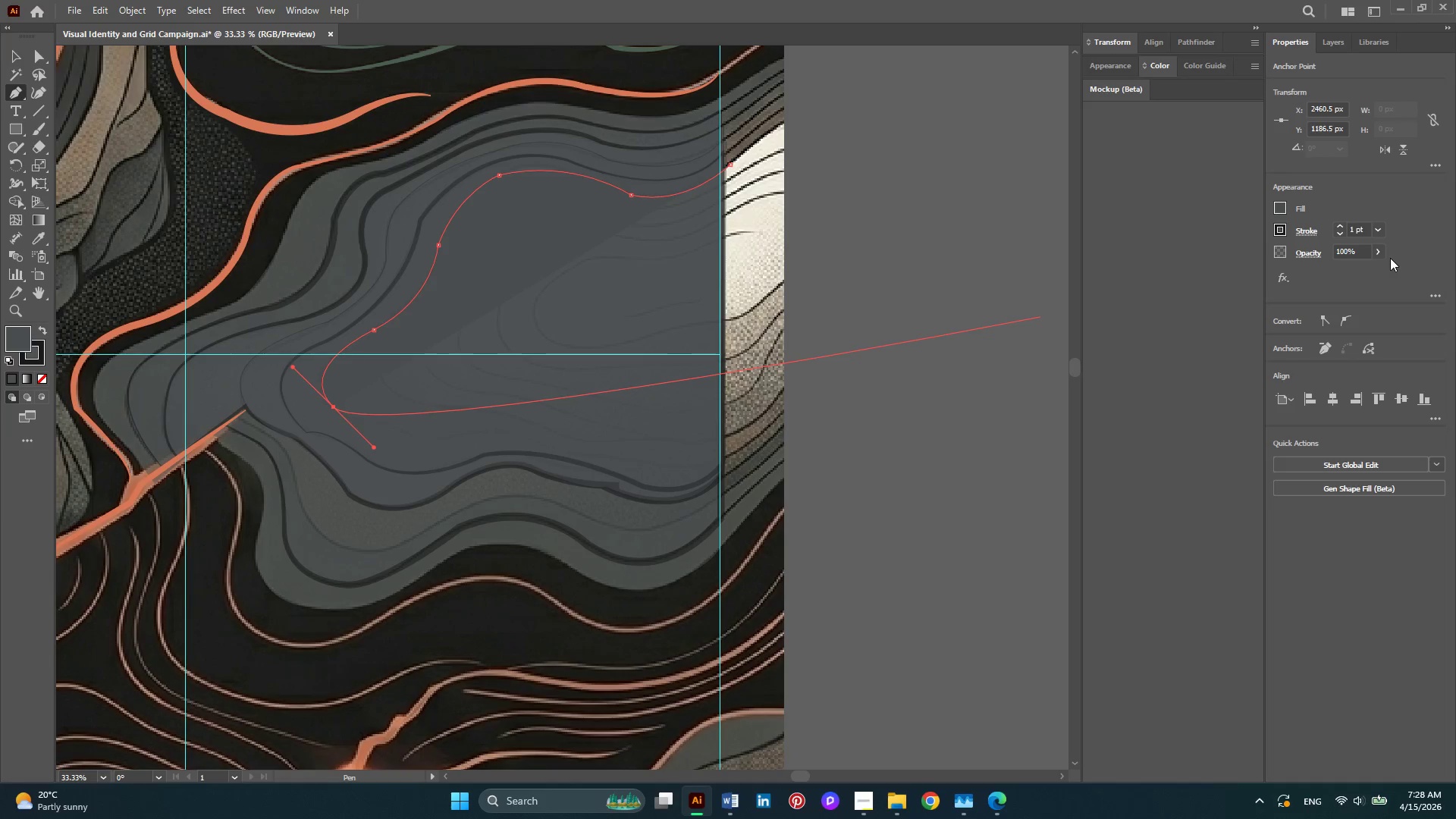 
left_click([1384, 256])
 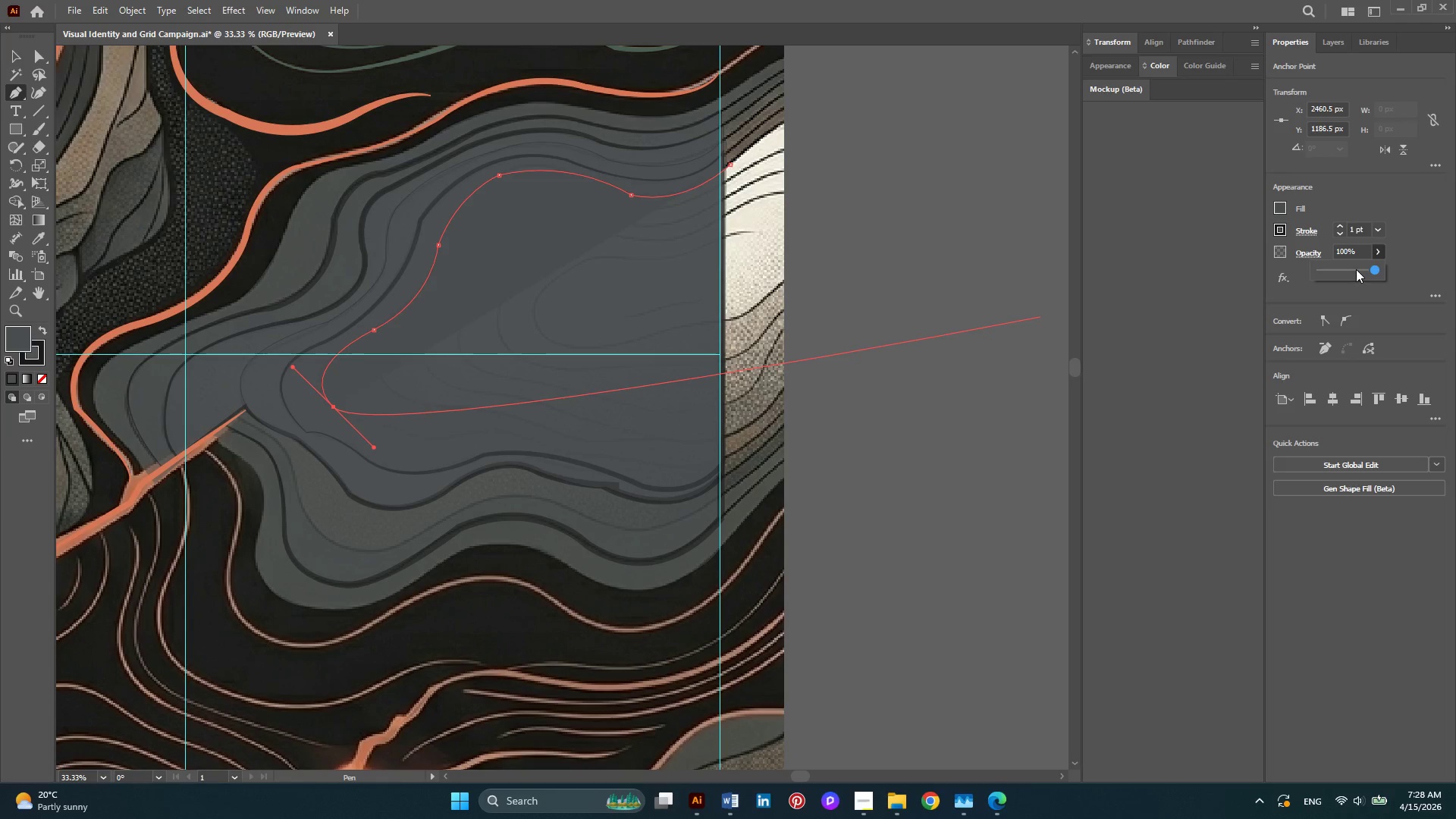 
left_click([1356, 269])
 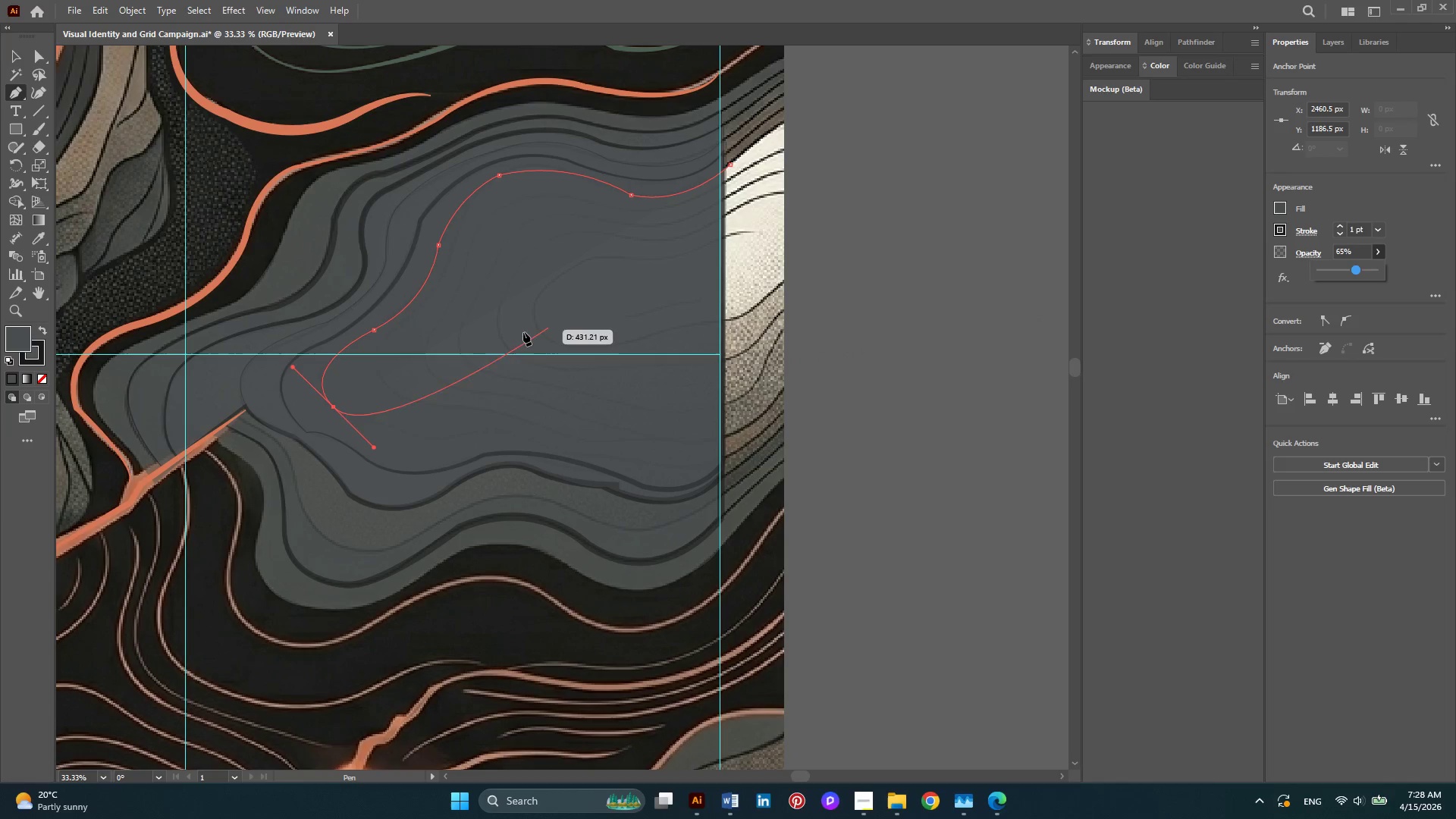 
hold_key(key=AltLeft, duration=0.38)
scroll: coordinate [373, 426], scroll_direction: up, amount: 2.0
 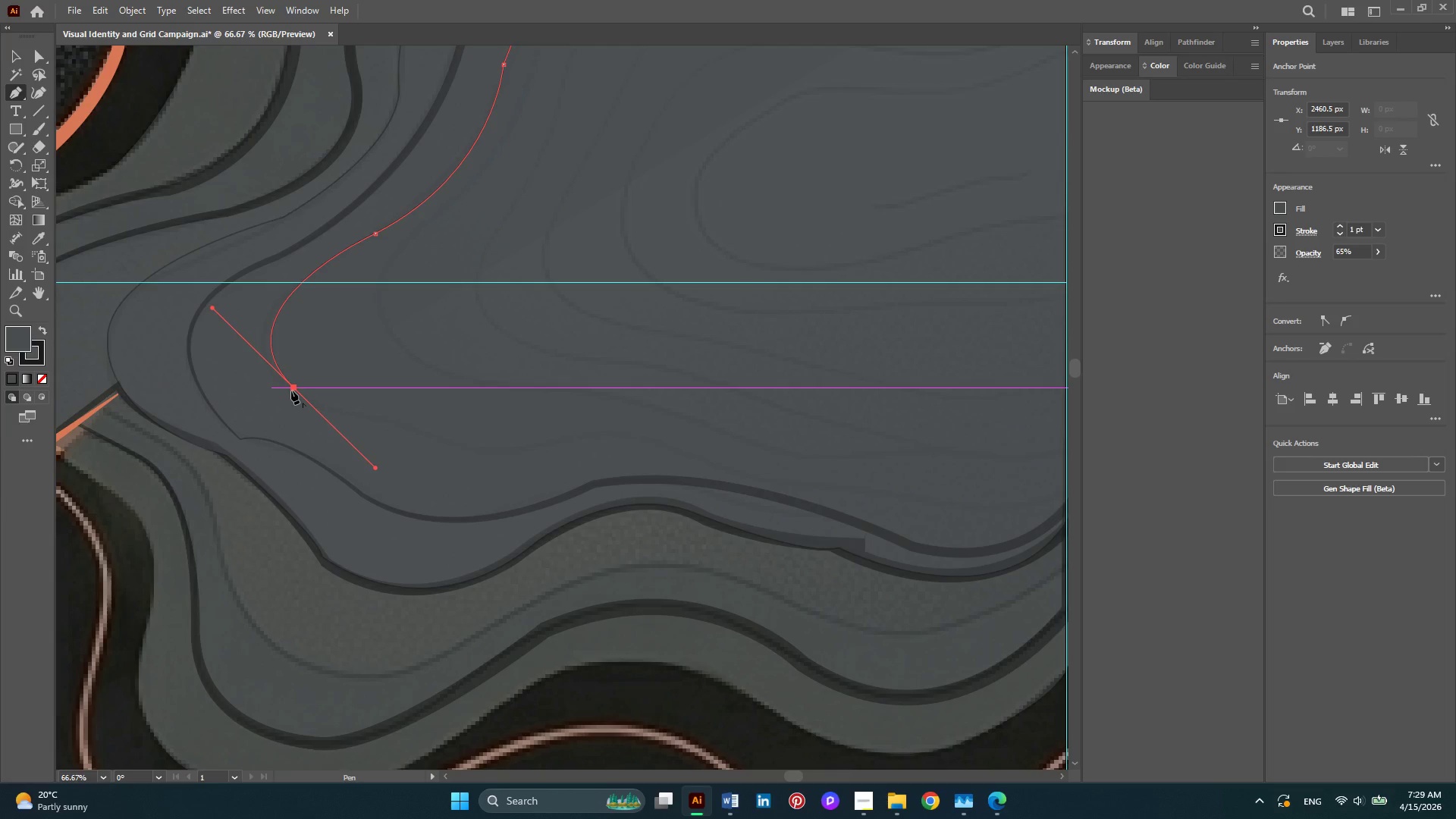 
left_click([291, 391])
 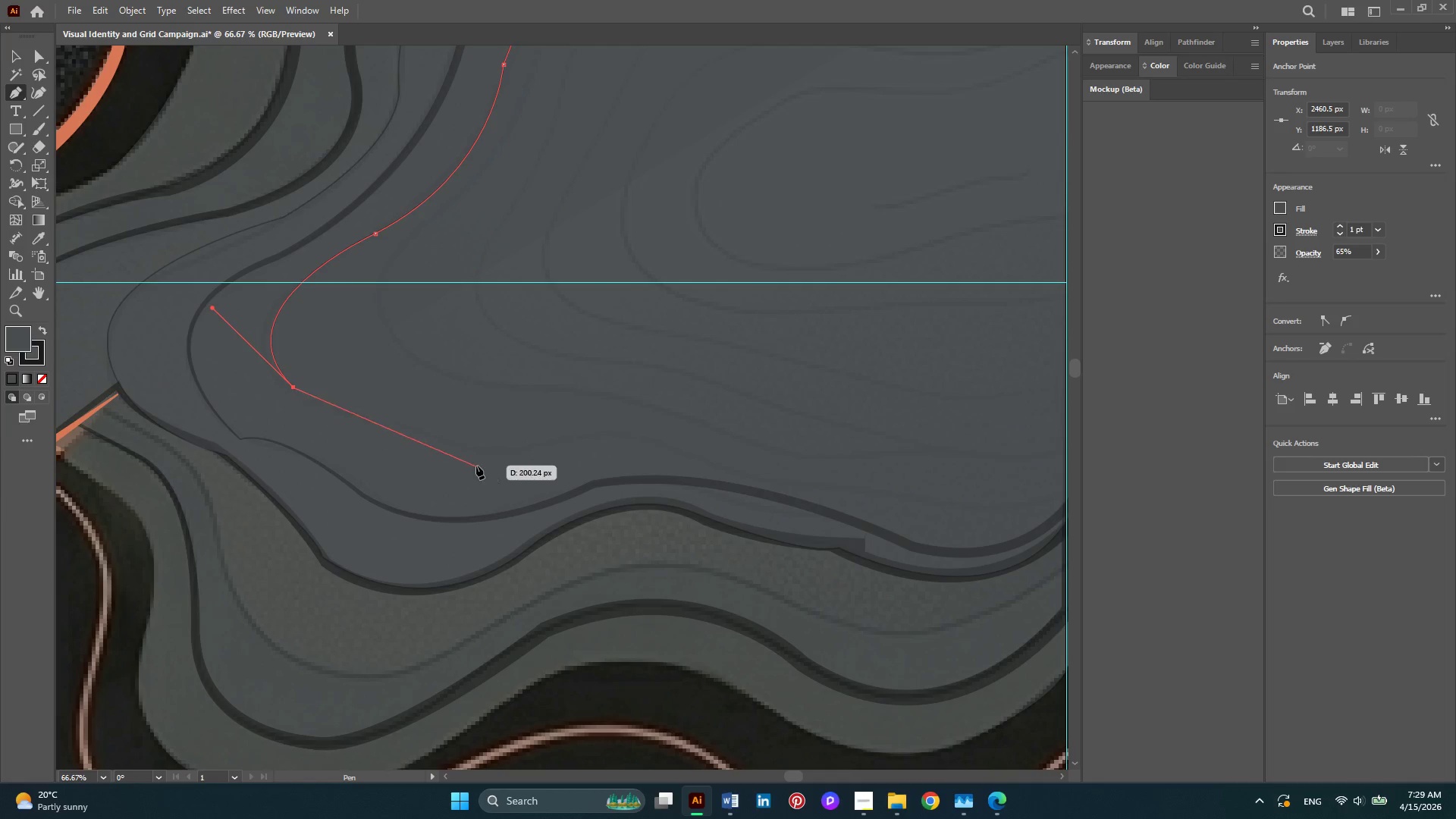 
key(Alt+AltLeft)
 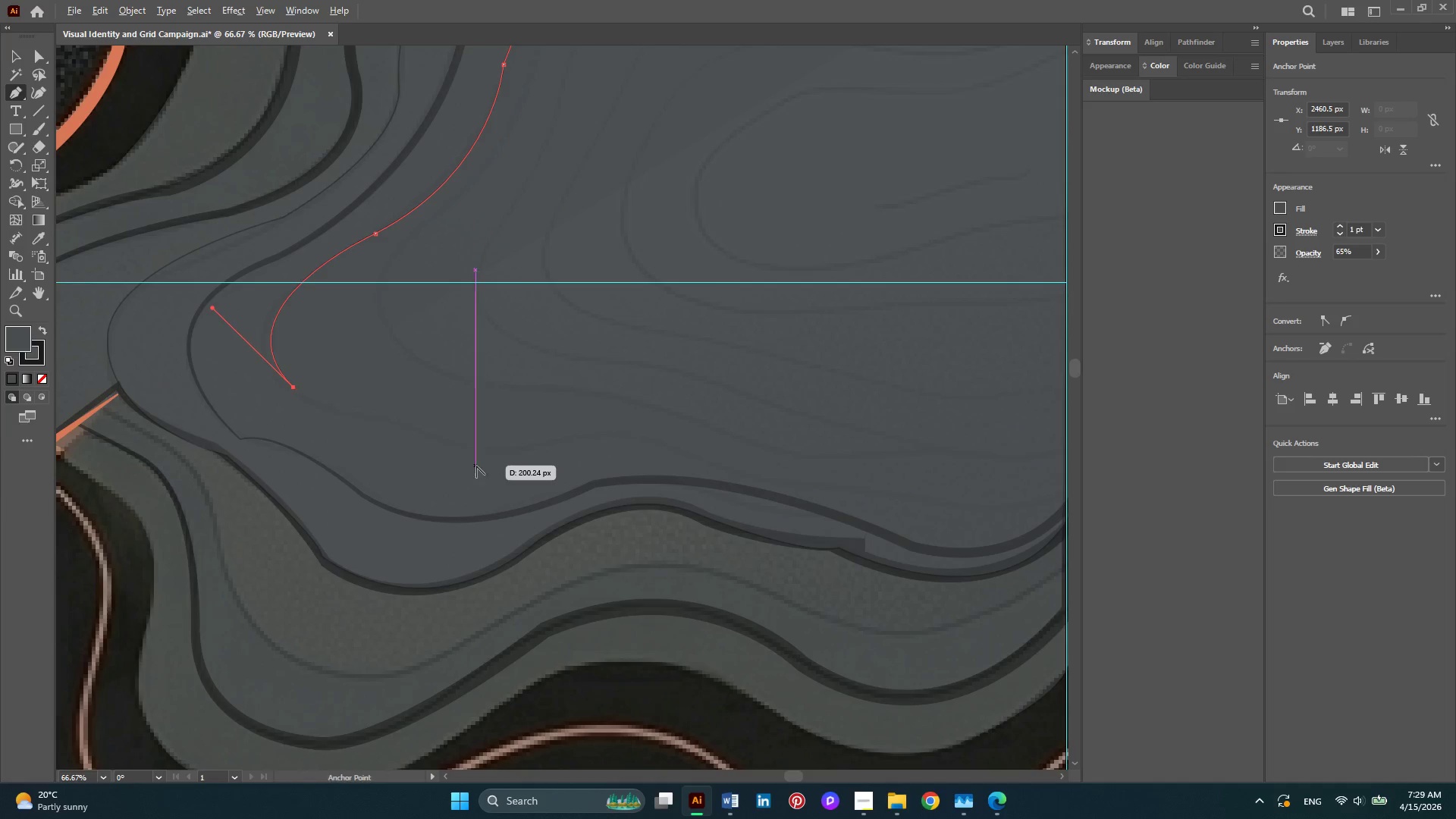 
scroll: coordinate [476, 466], scroll_direction: up, amount: 1.0
 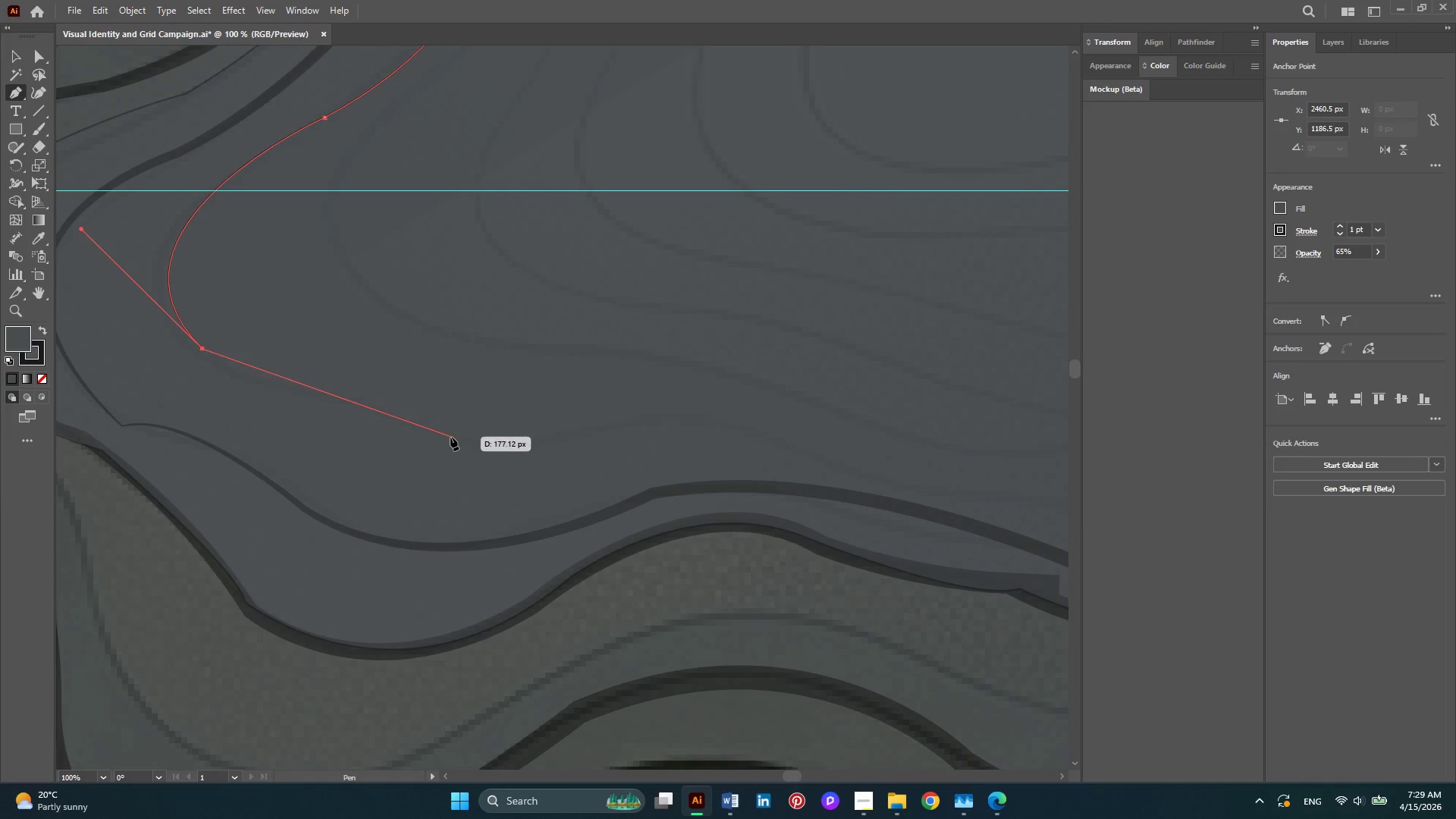 
left_click_drag(start_coordinate=[450, 437], to_coordinate=[589, 474])
 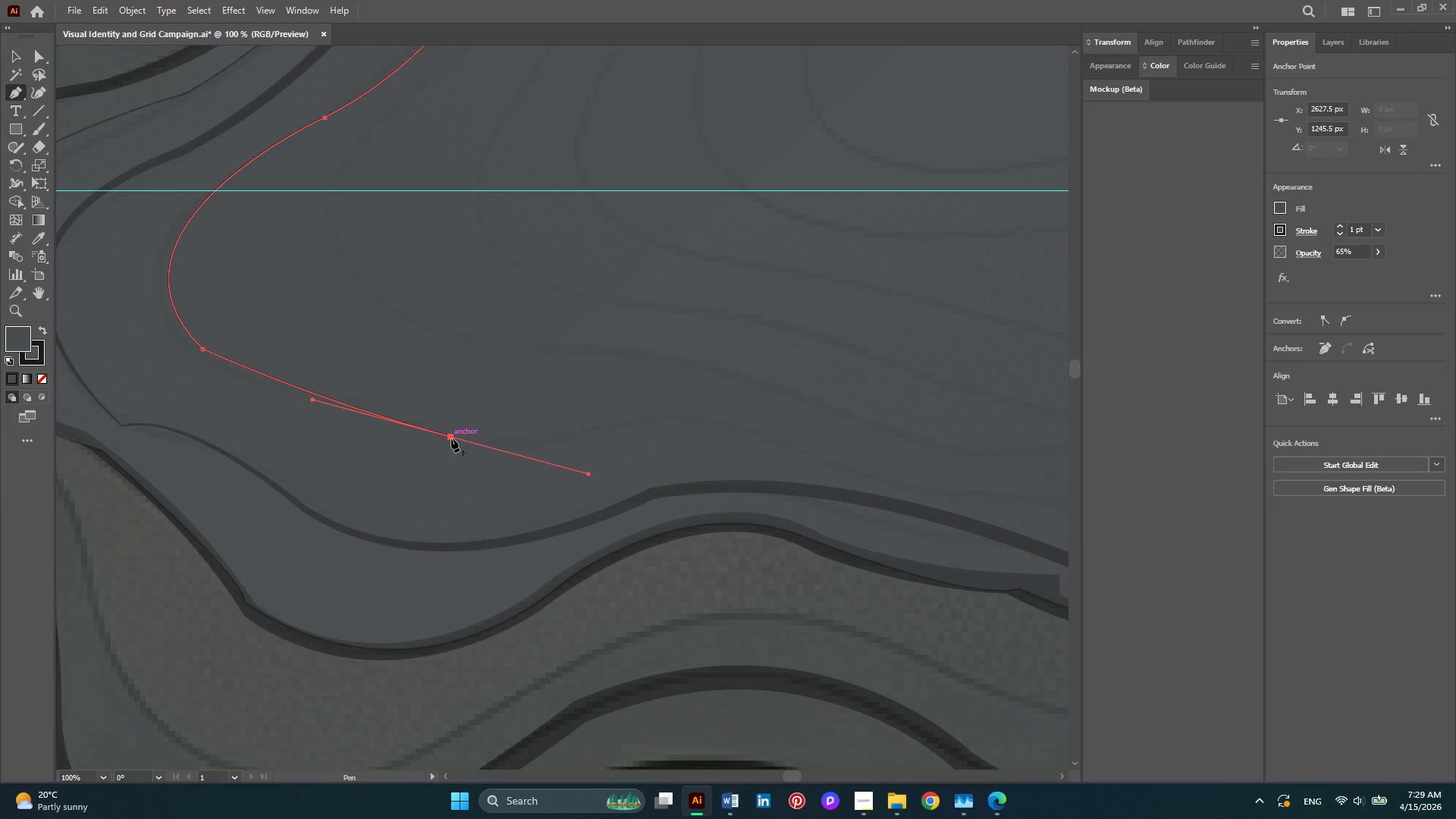 
left_click([451, 439])
 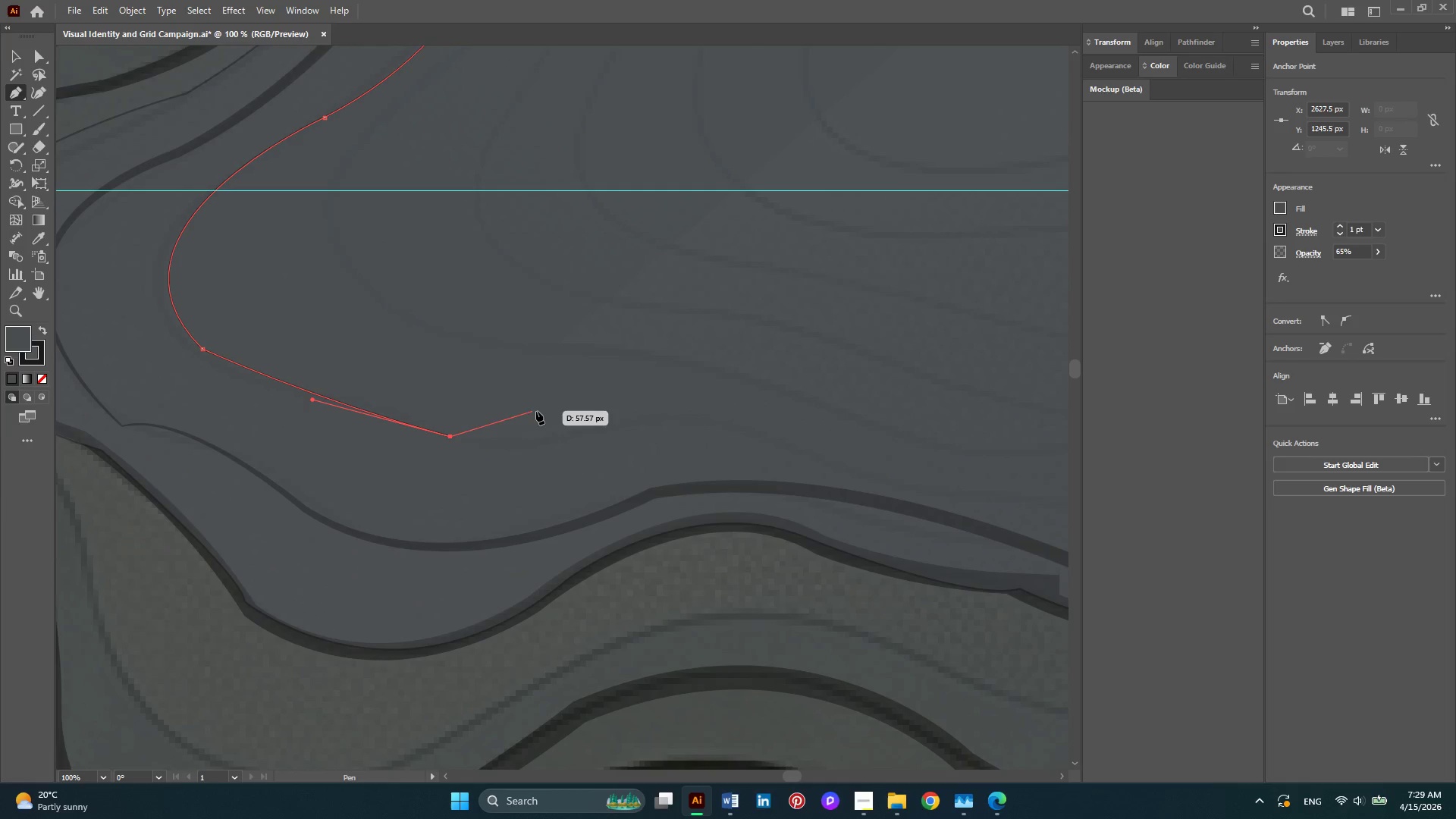 
key(Alt+AltLeft)
 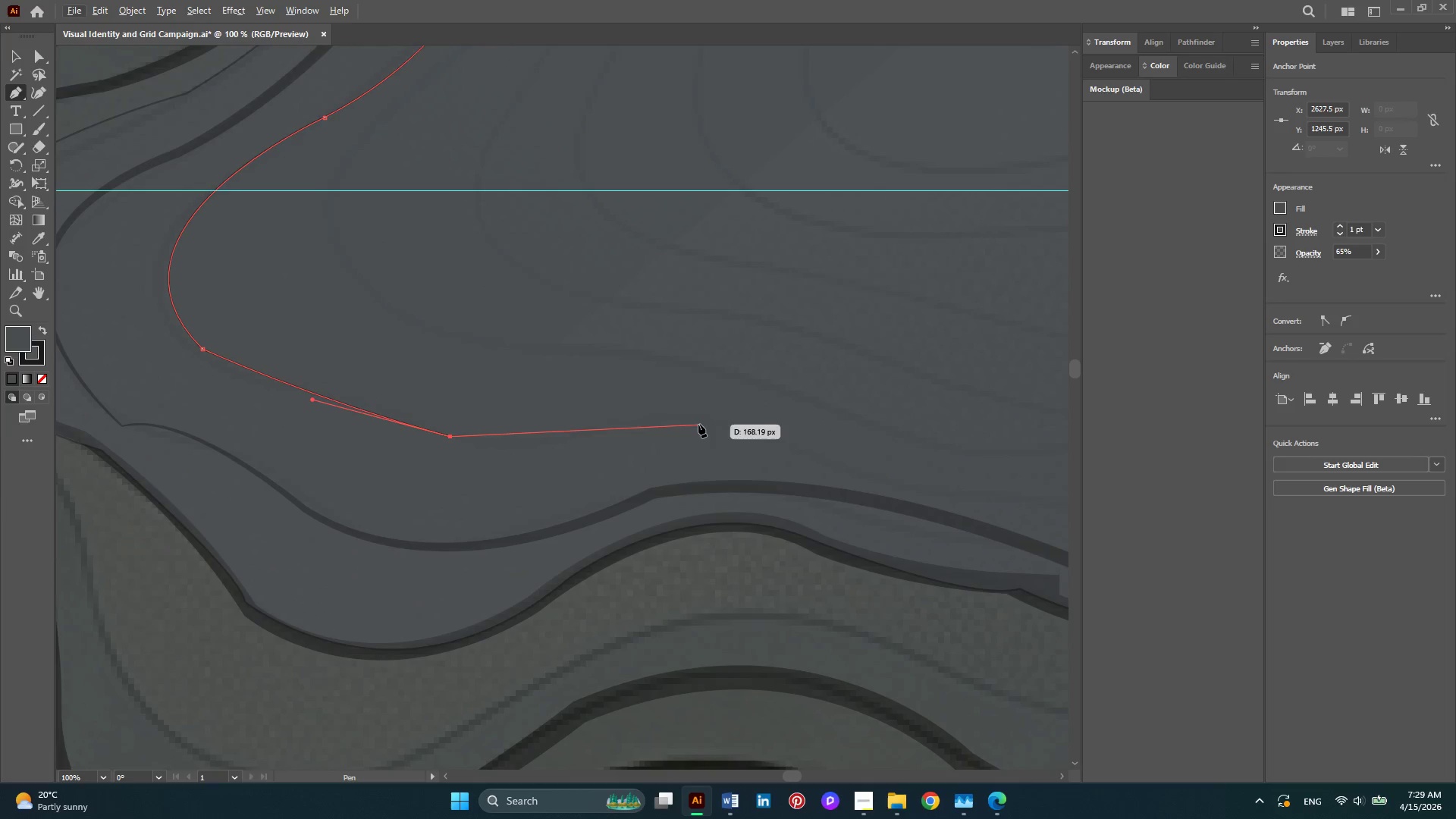 
left_click_drag(start_coordinate=[695, 422], to_coordinate=[845, 381])
 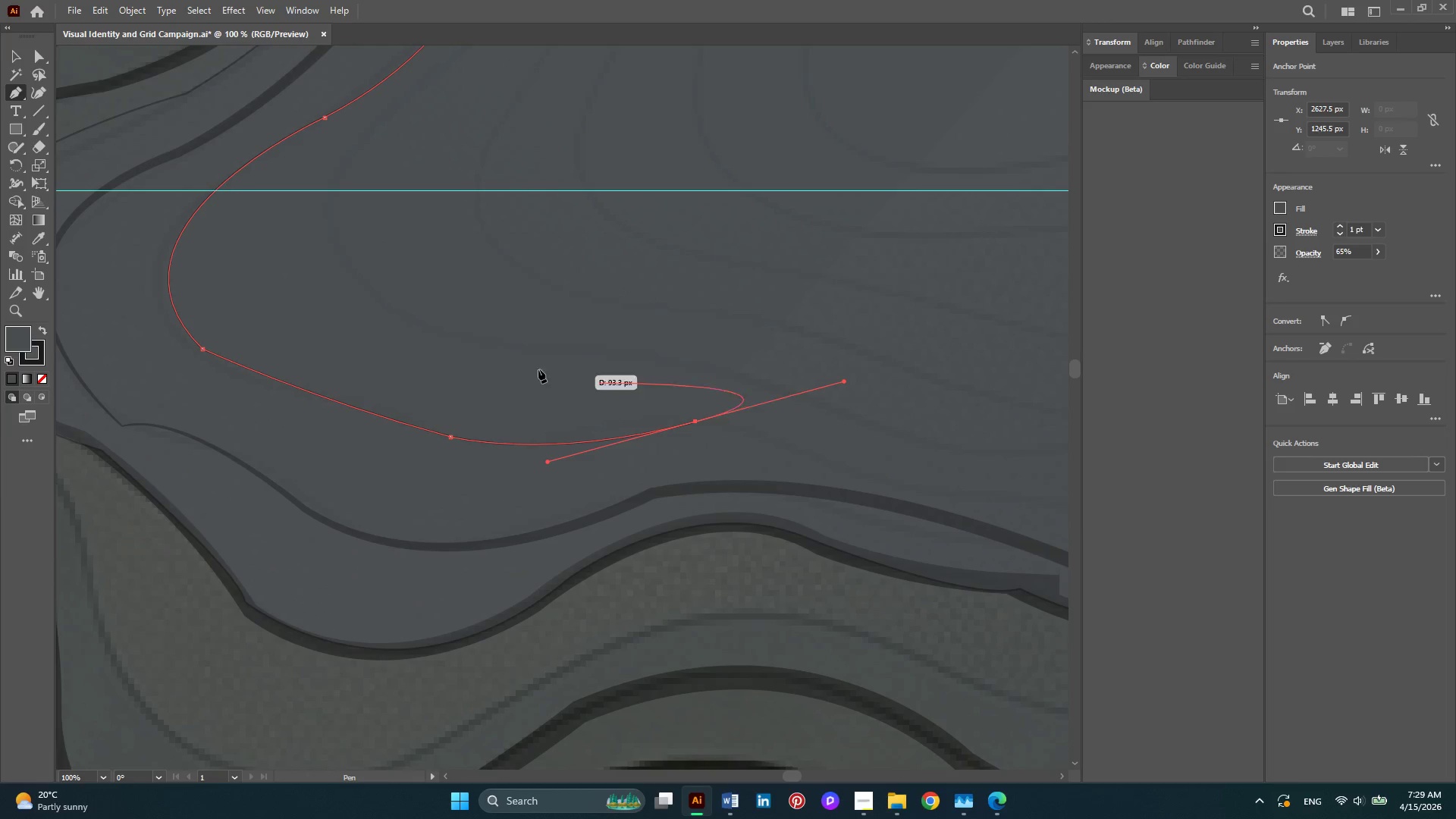 
key(Alt+AltLeft)
 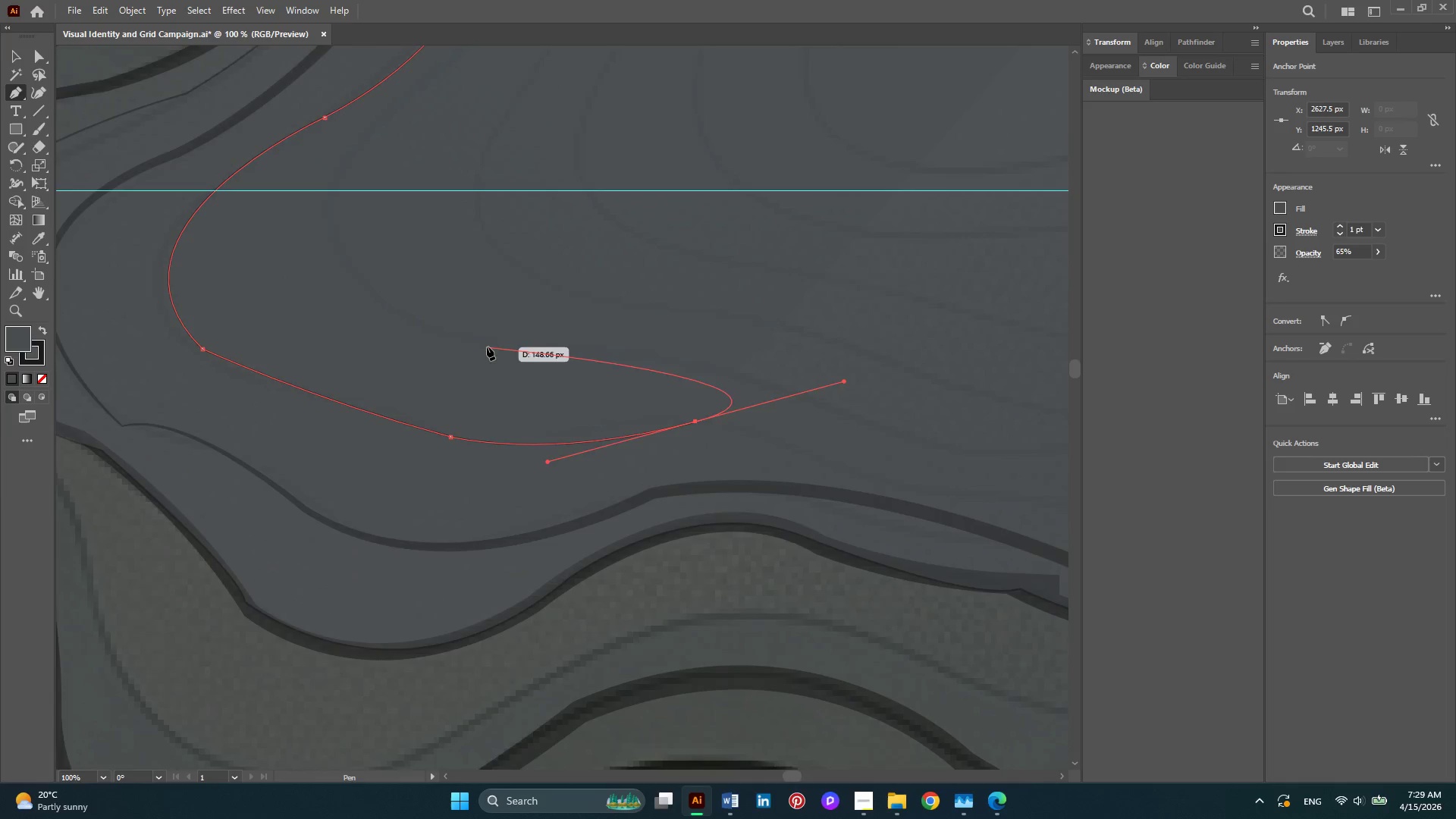 
key(Alt+AltLeft)
 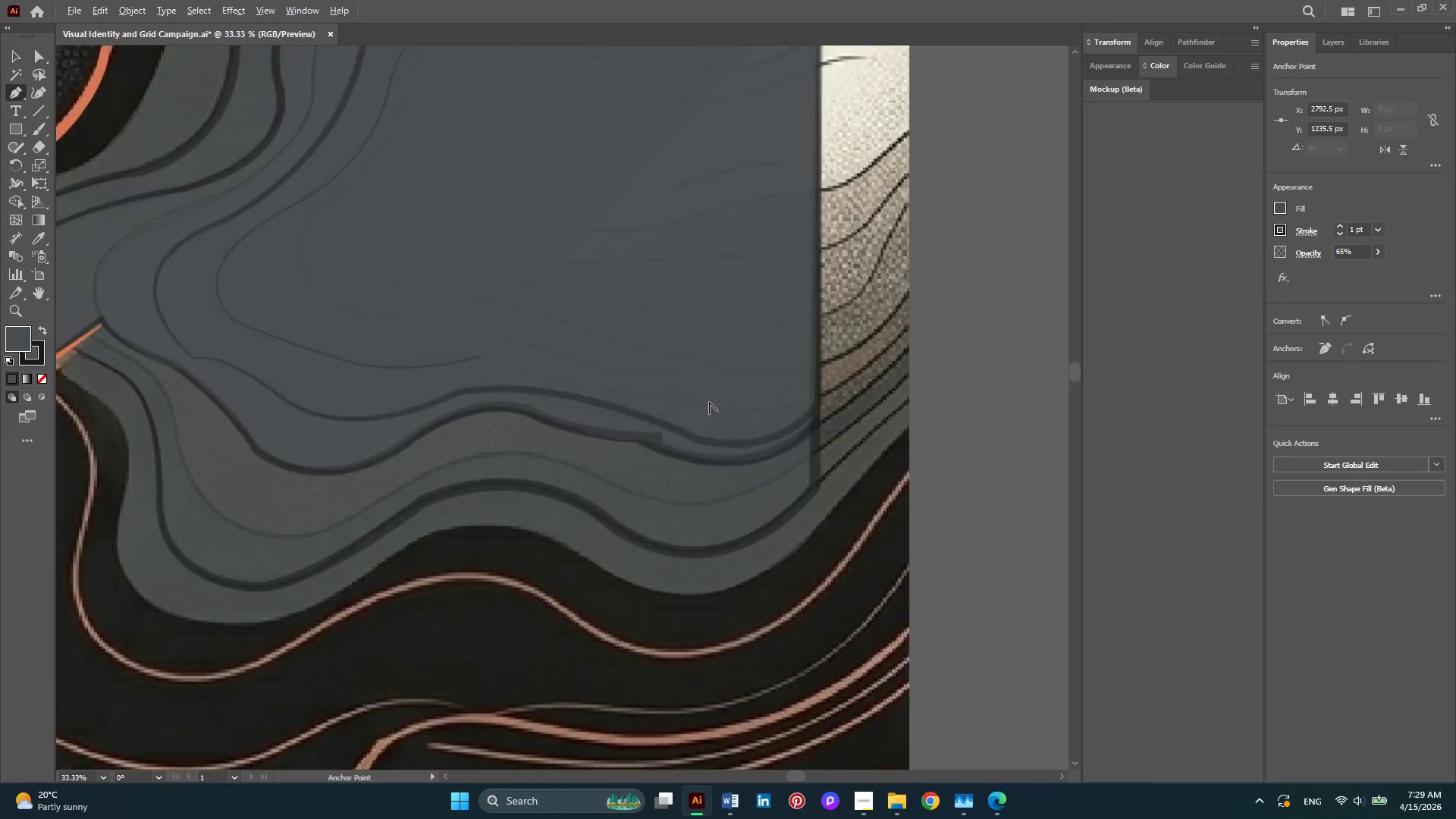 
scroll: coordinate [487, 347], scroll_direction: down, amount: 3.0
 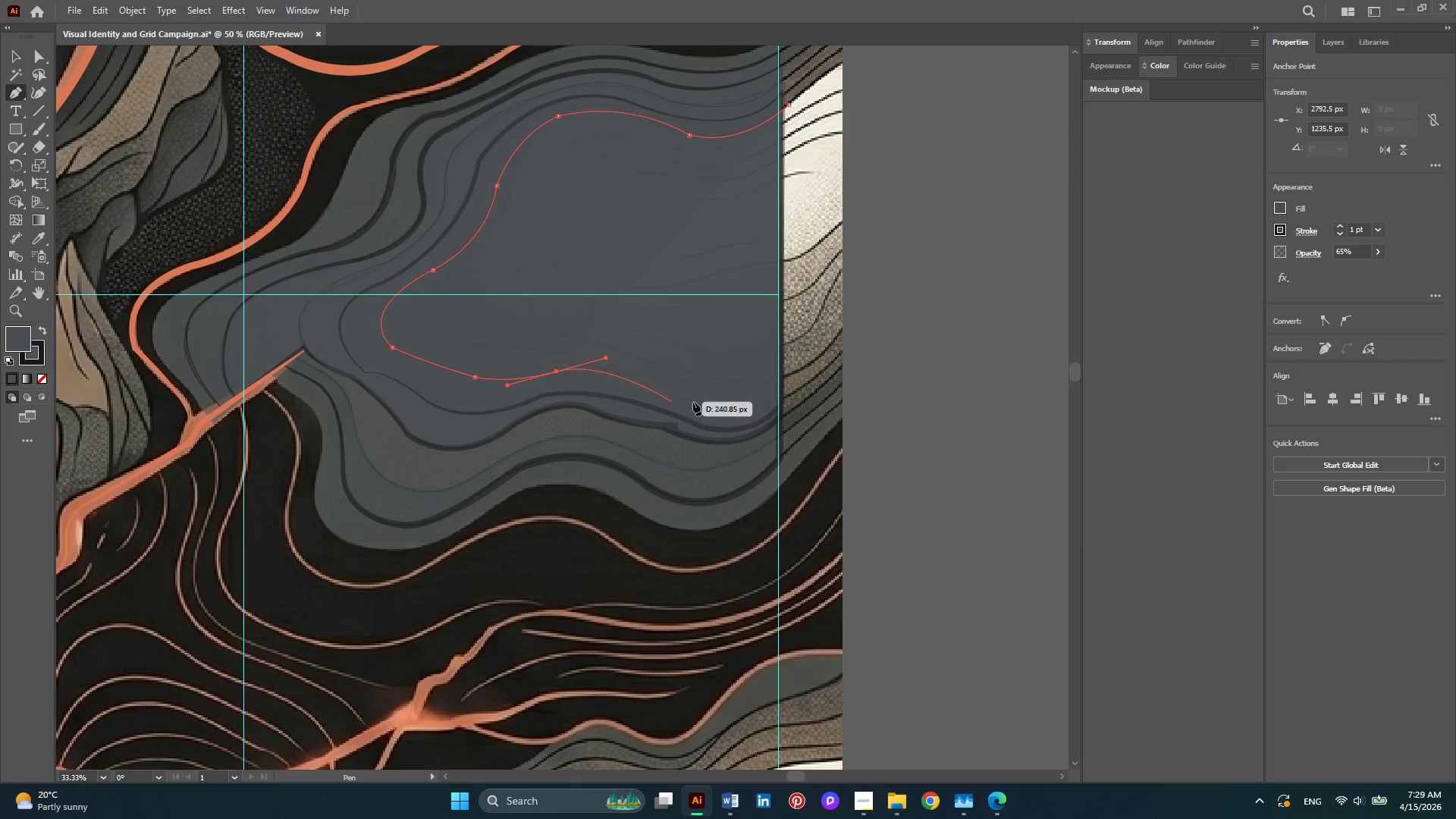 
scroll: coordinate [709, 402], scroll_direction: up, amount: 2.0
 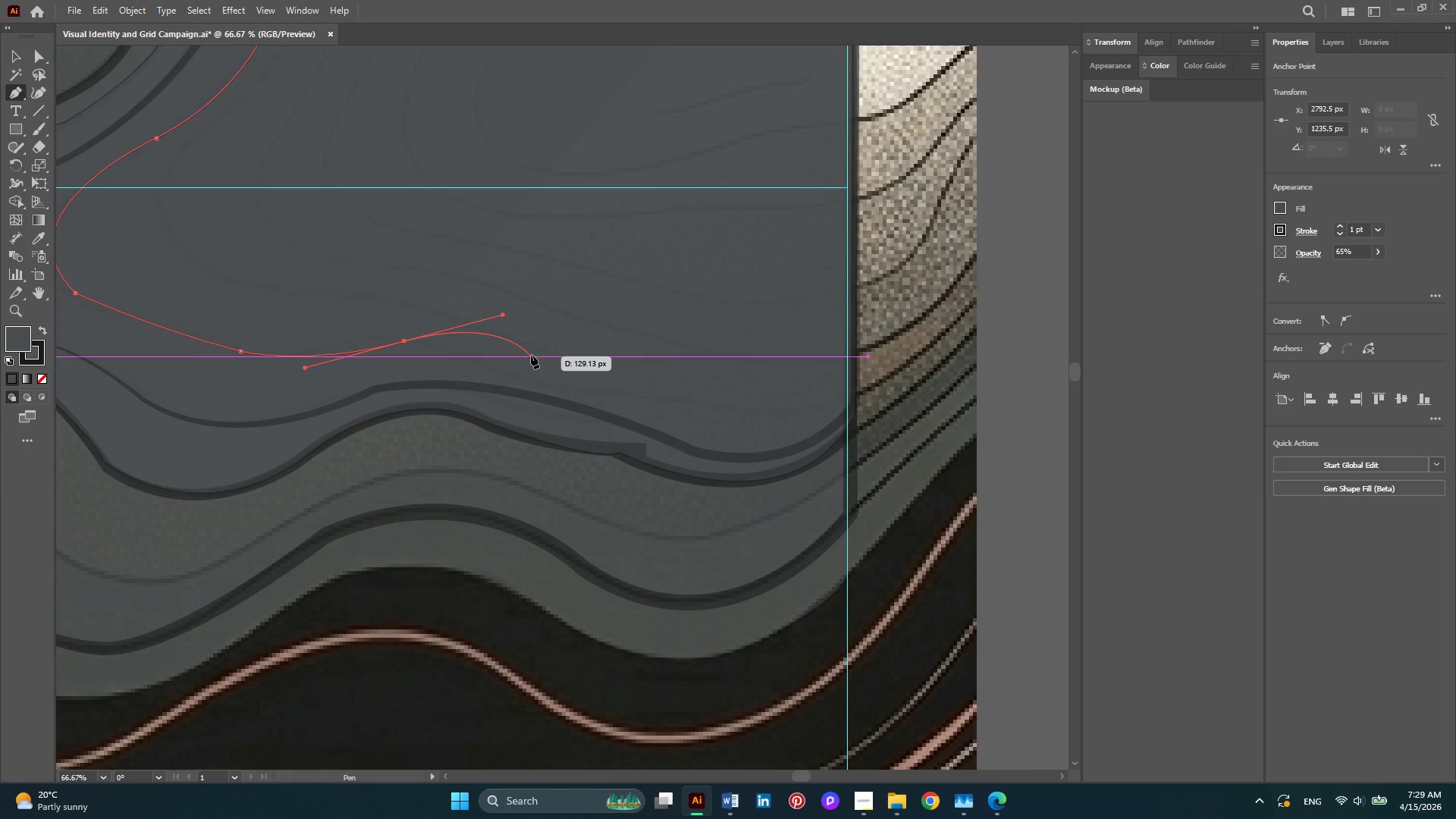 
wait(9.34)
 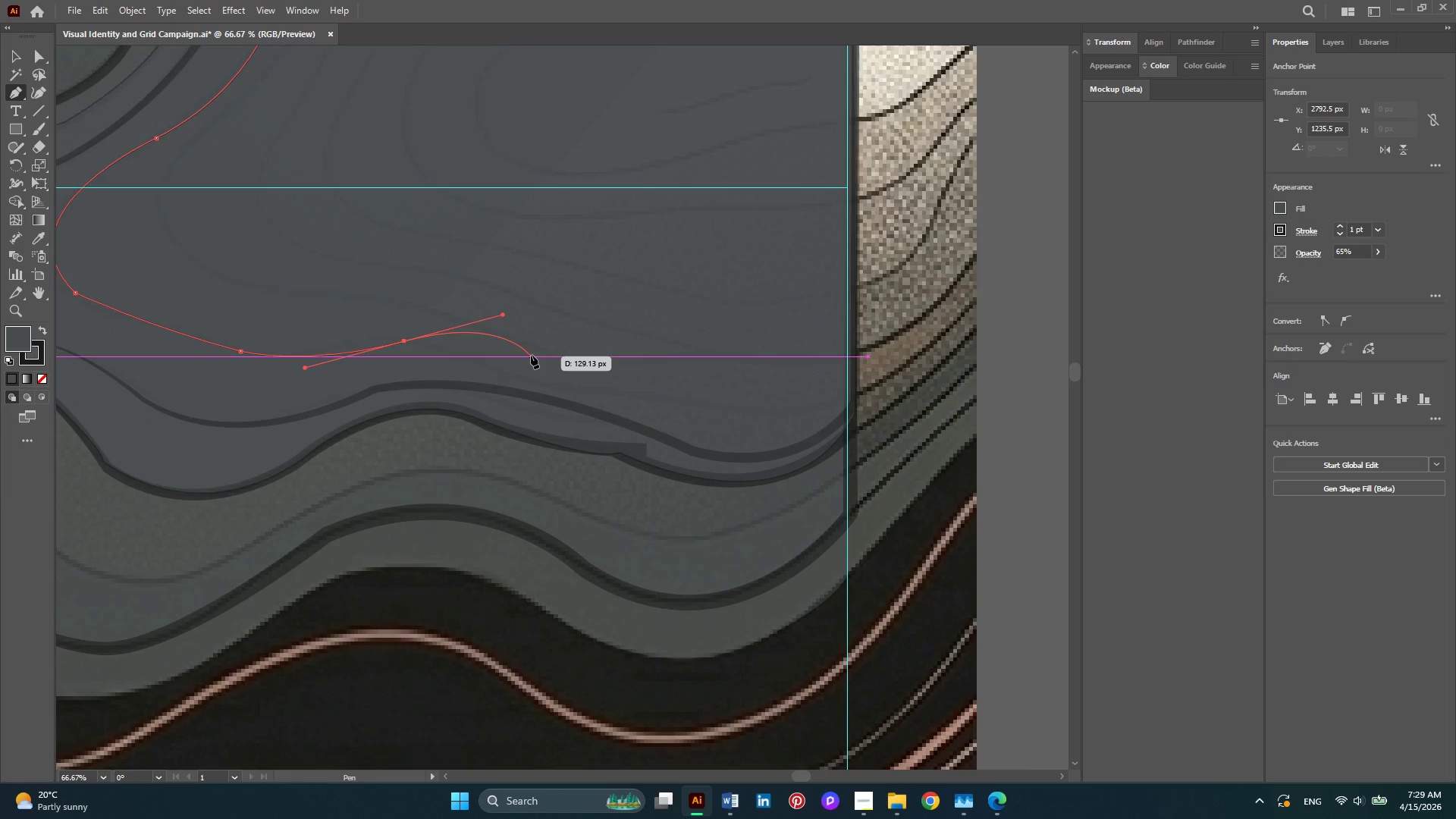 
left_click([870, 808])